 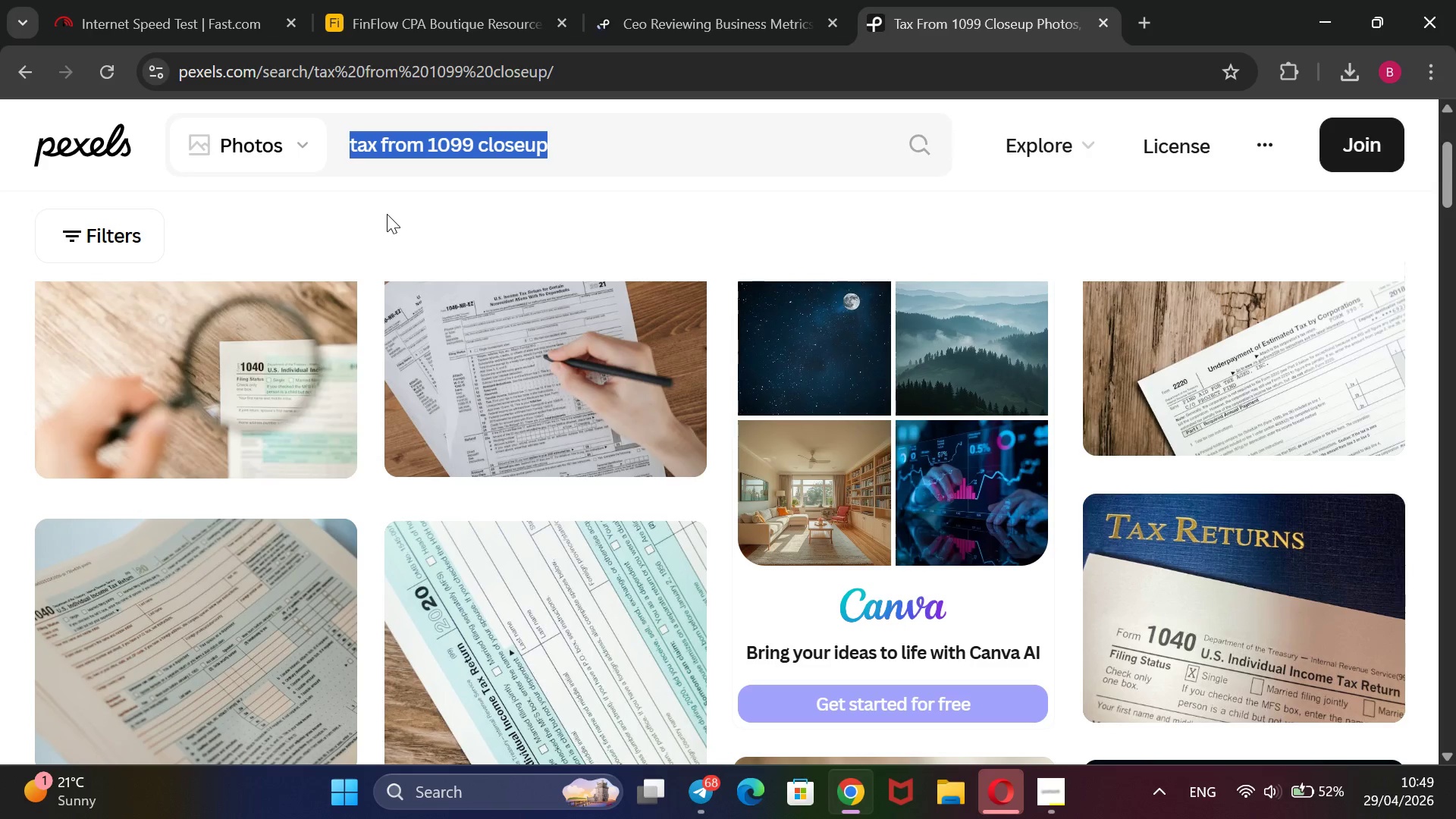 
key(Backspace)
 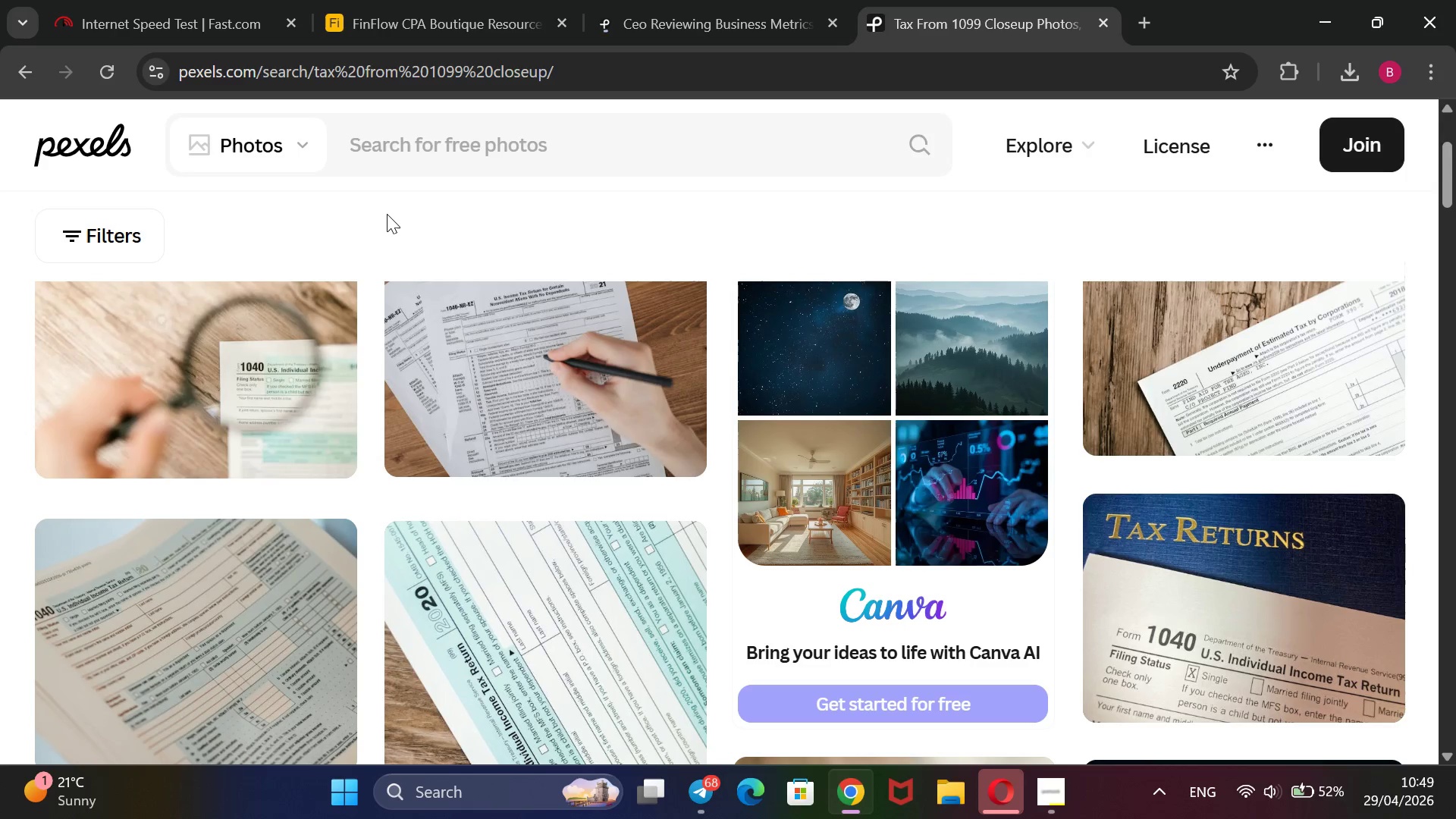 
wait(19.31)
 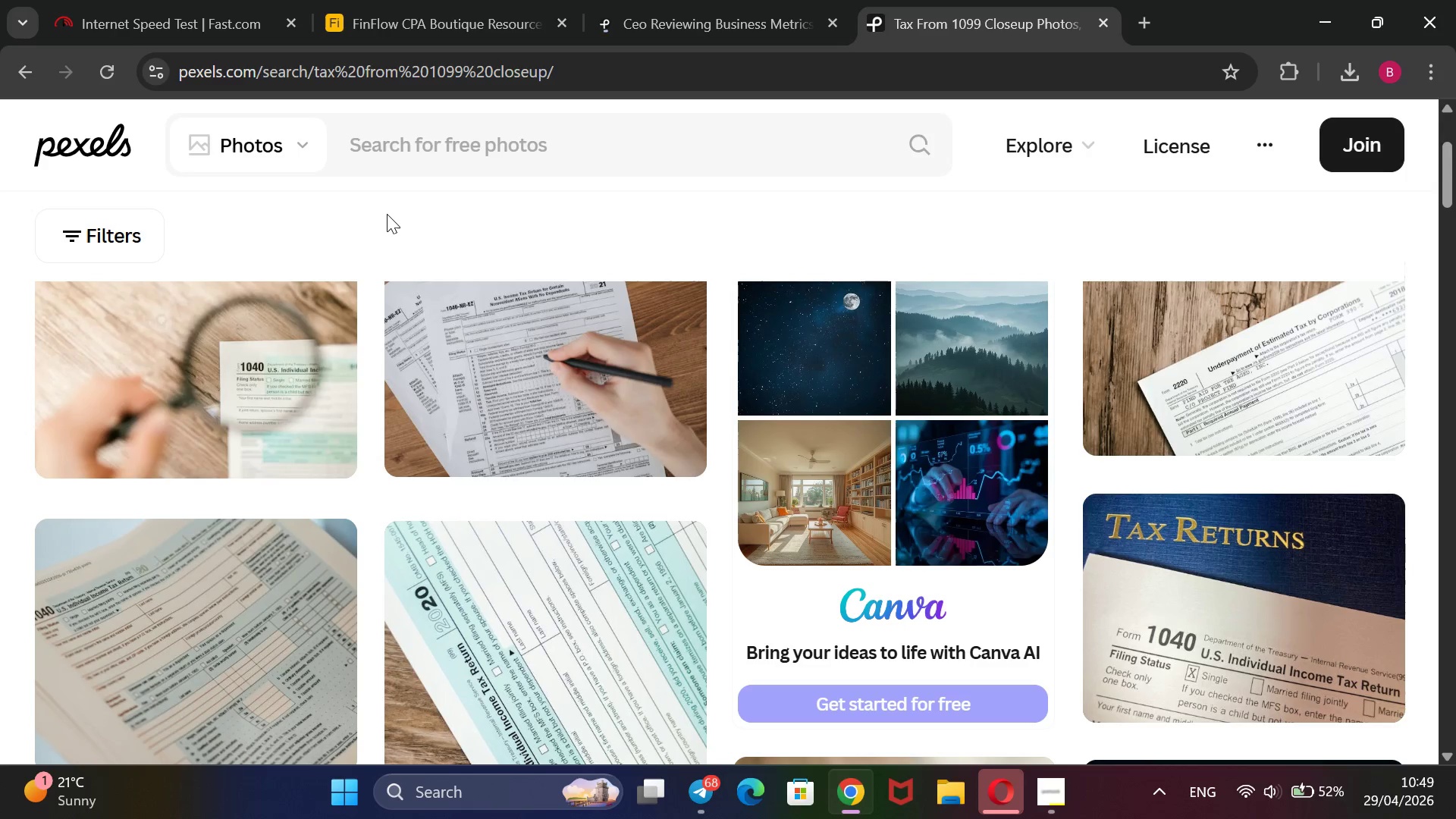 
left_click([729, 2])
 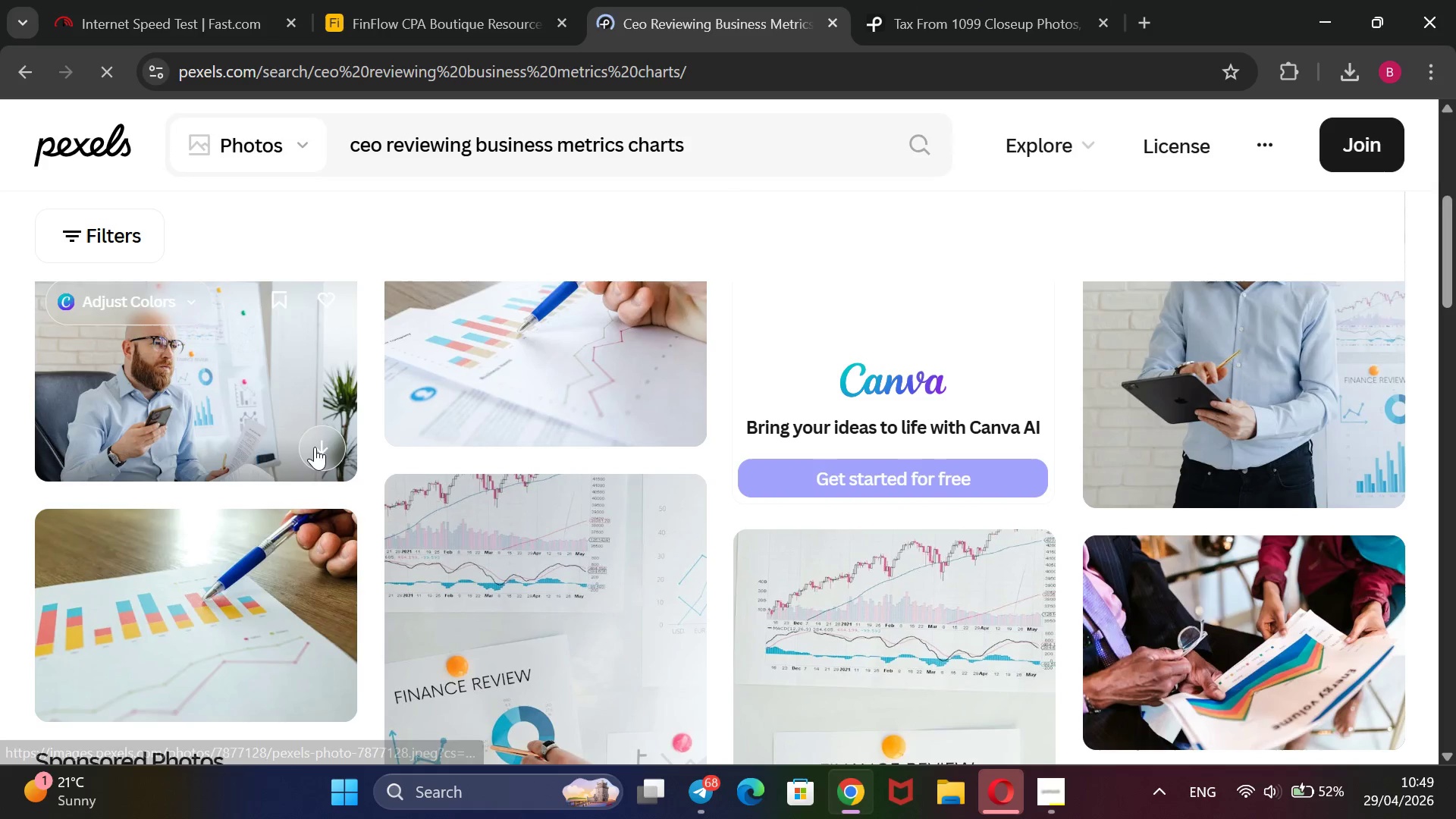 
right_click([303, 372])
 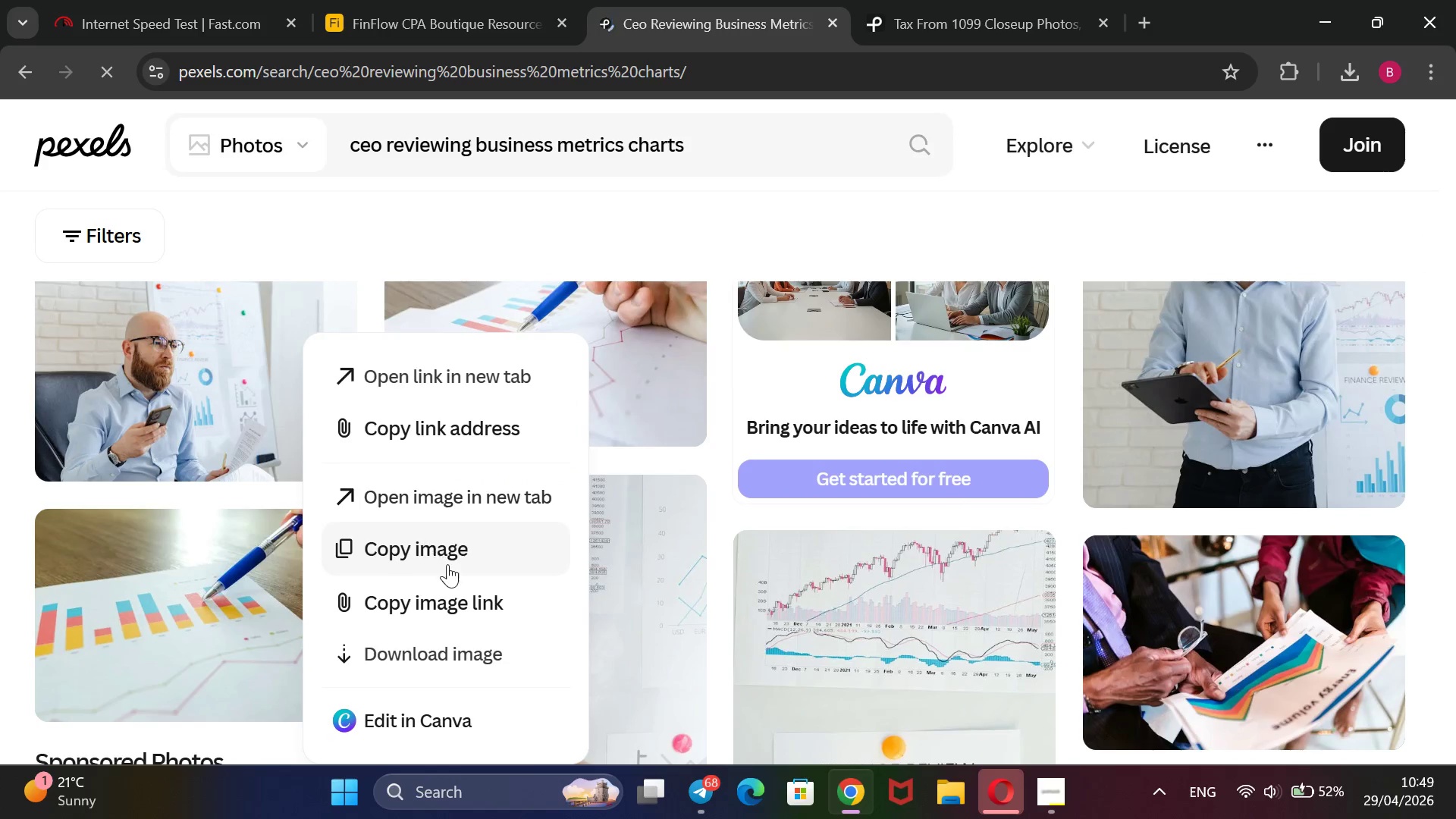 
left_click([452, 597])
 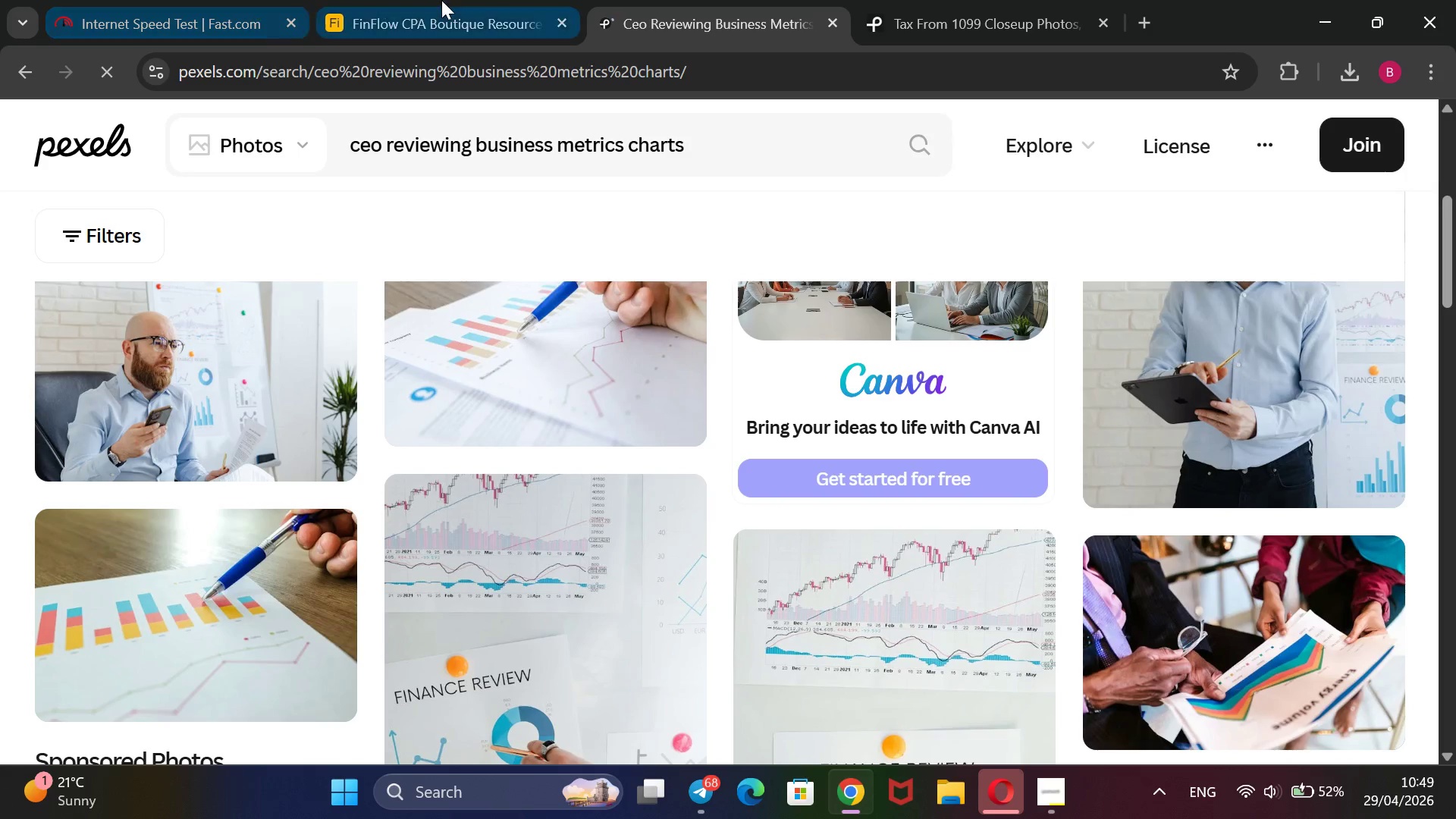 
left_click([433, 4])
 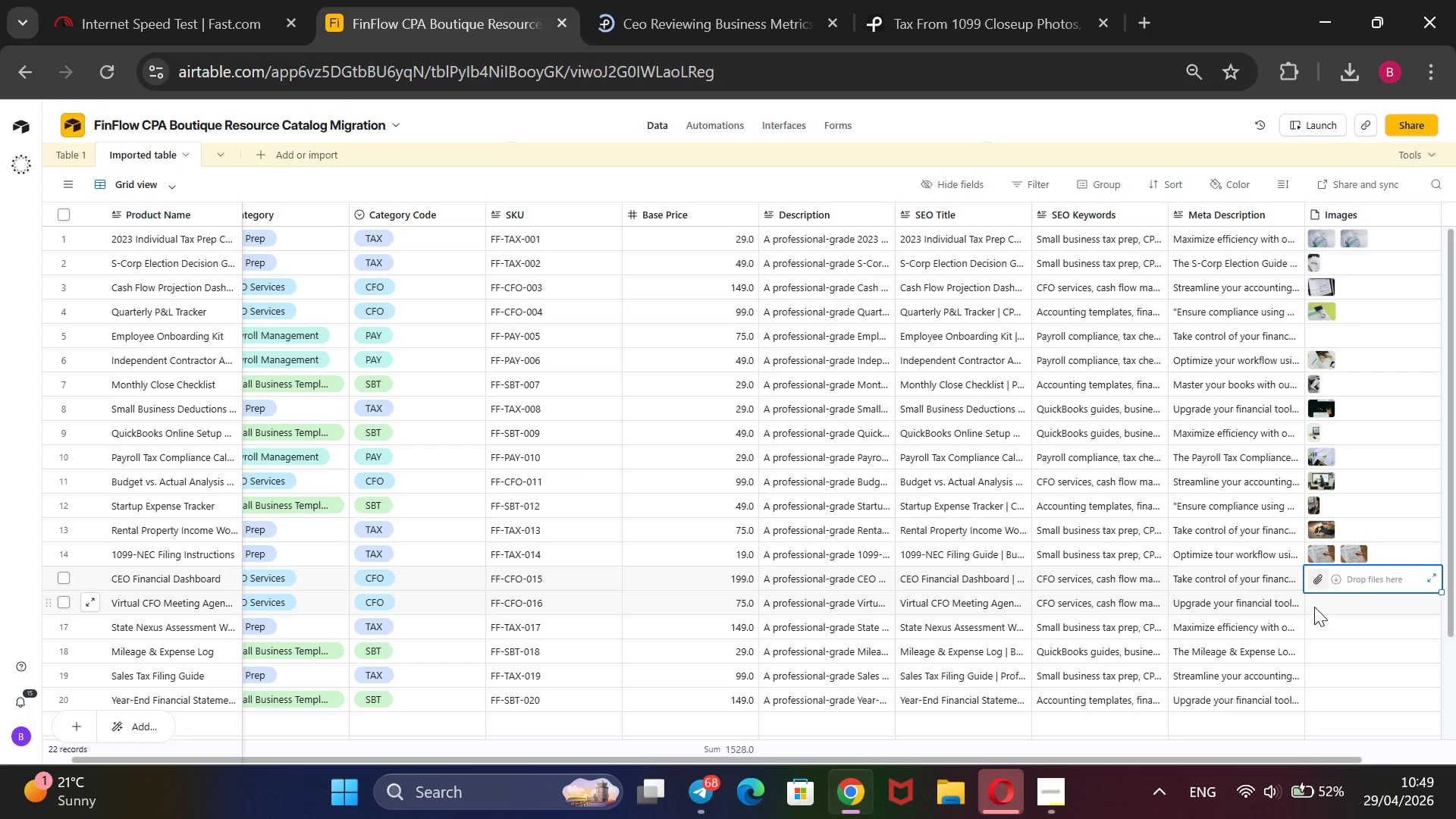 
left_click([1310, 584])
 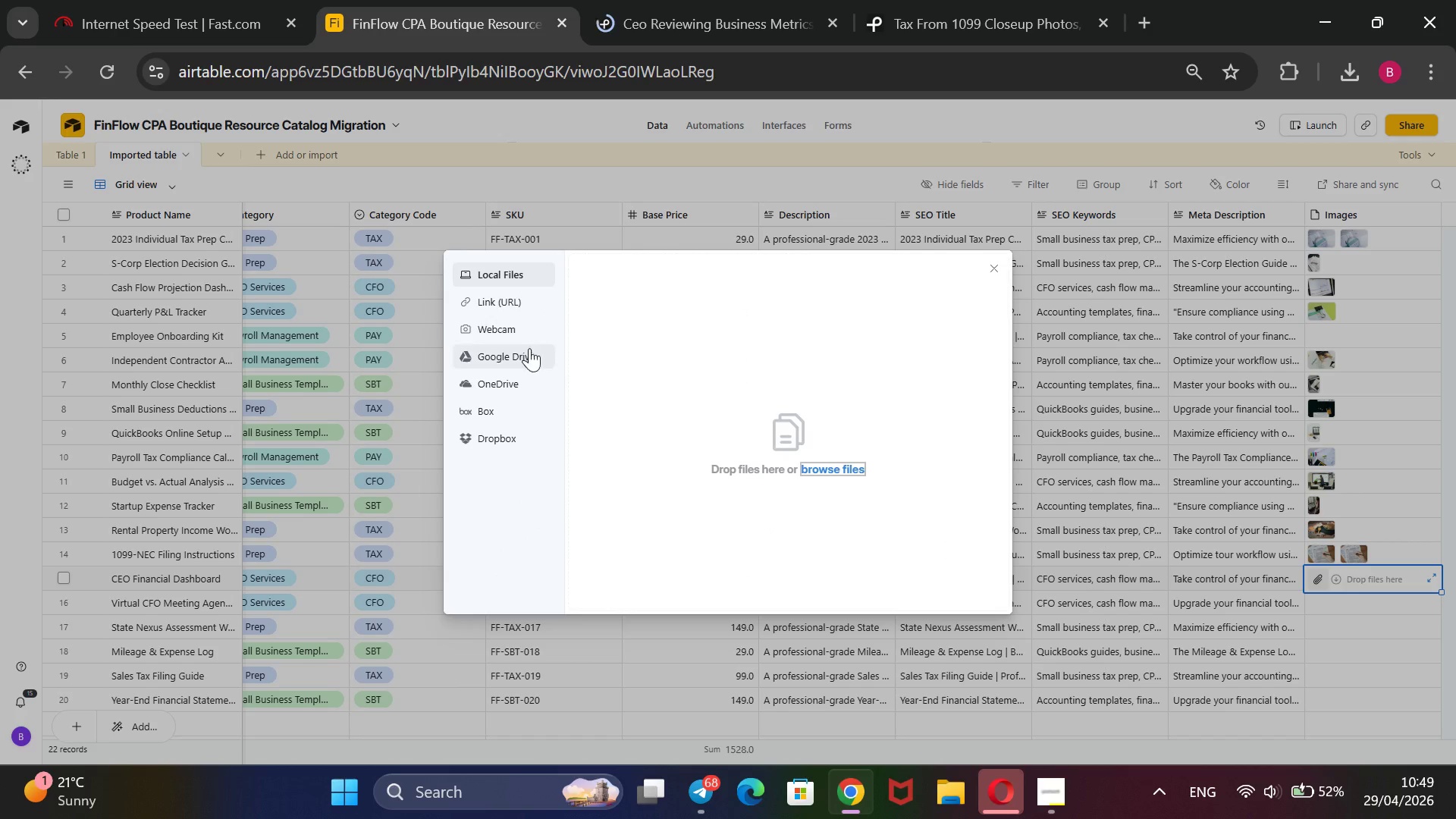 
left_click([524, 300])
 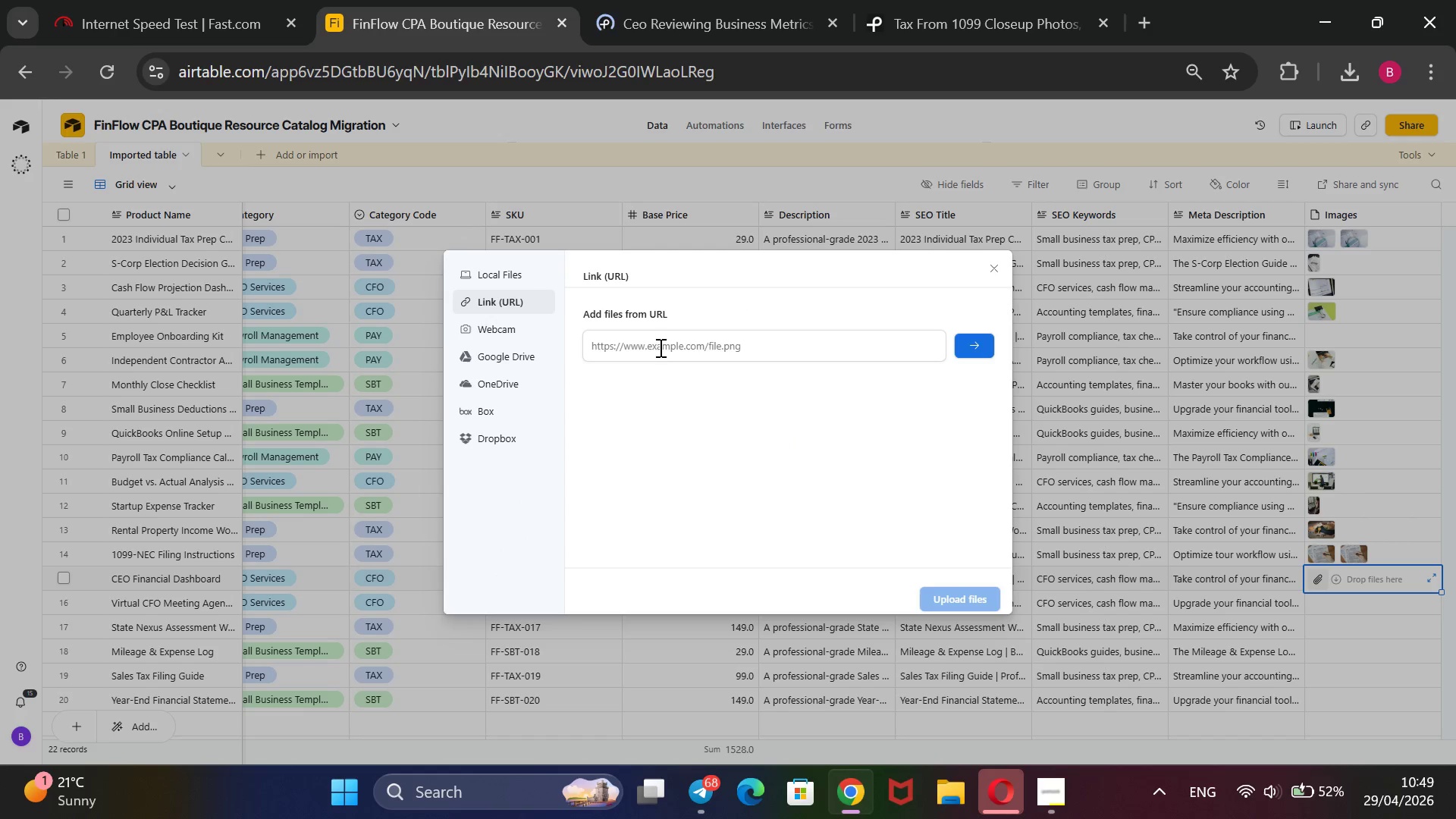 
left_click([662, 350])
 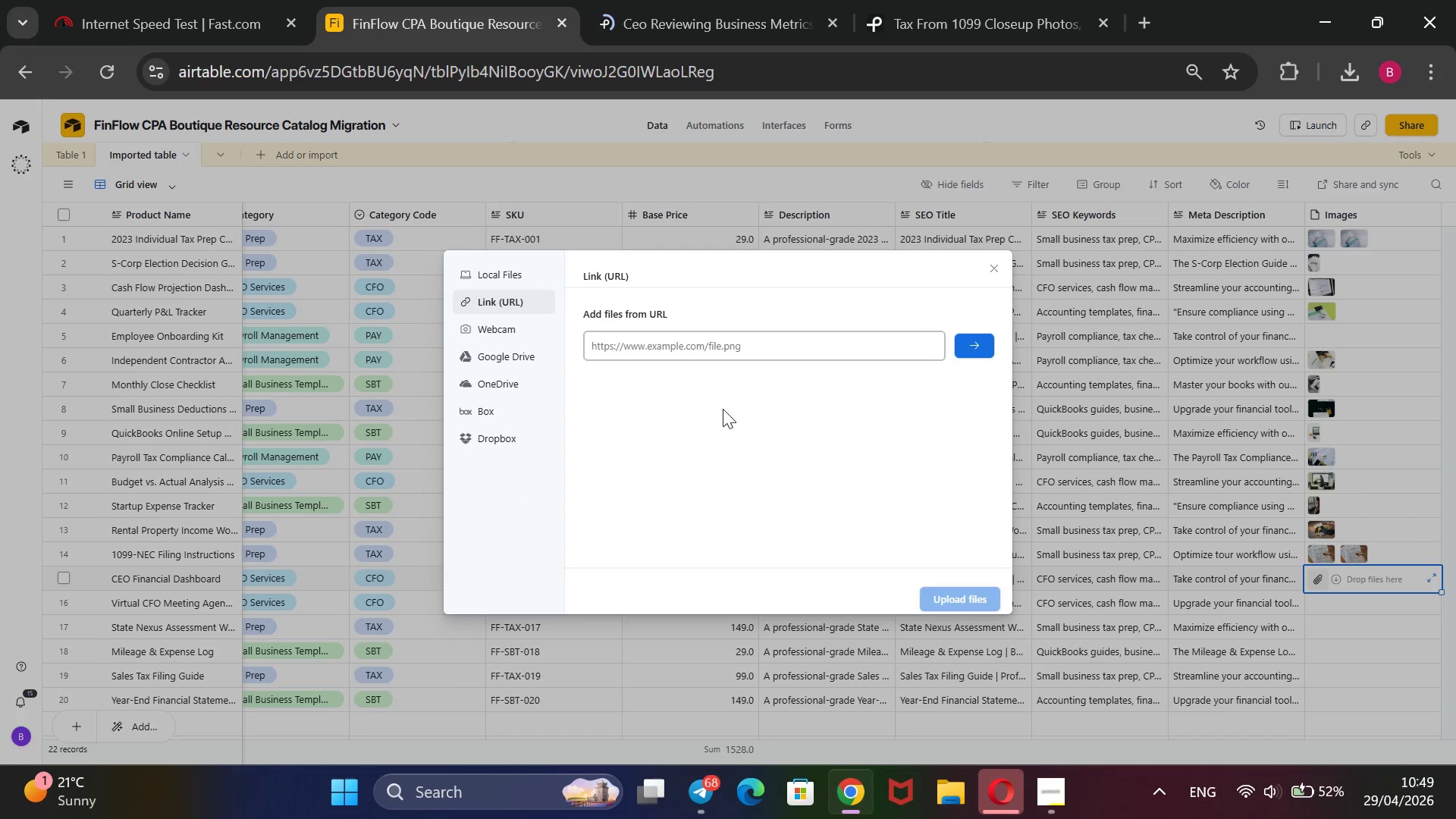 
key(Control+V)
 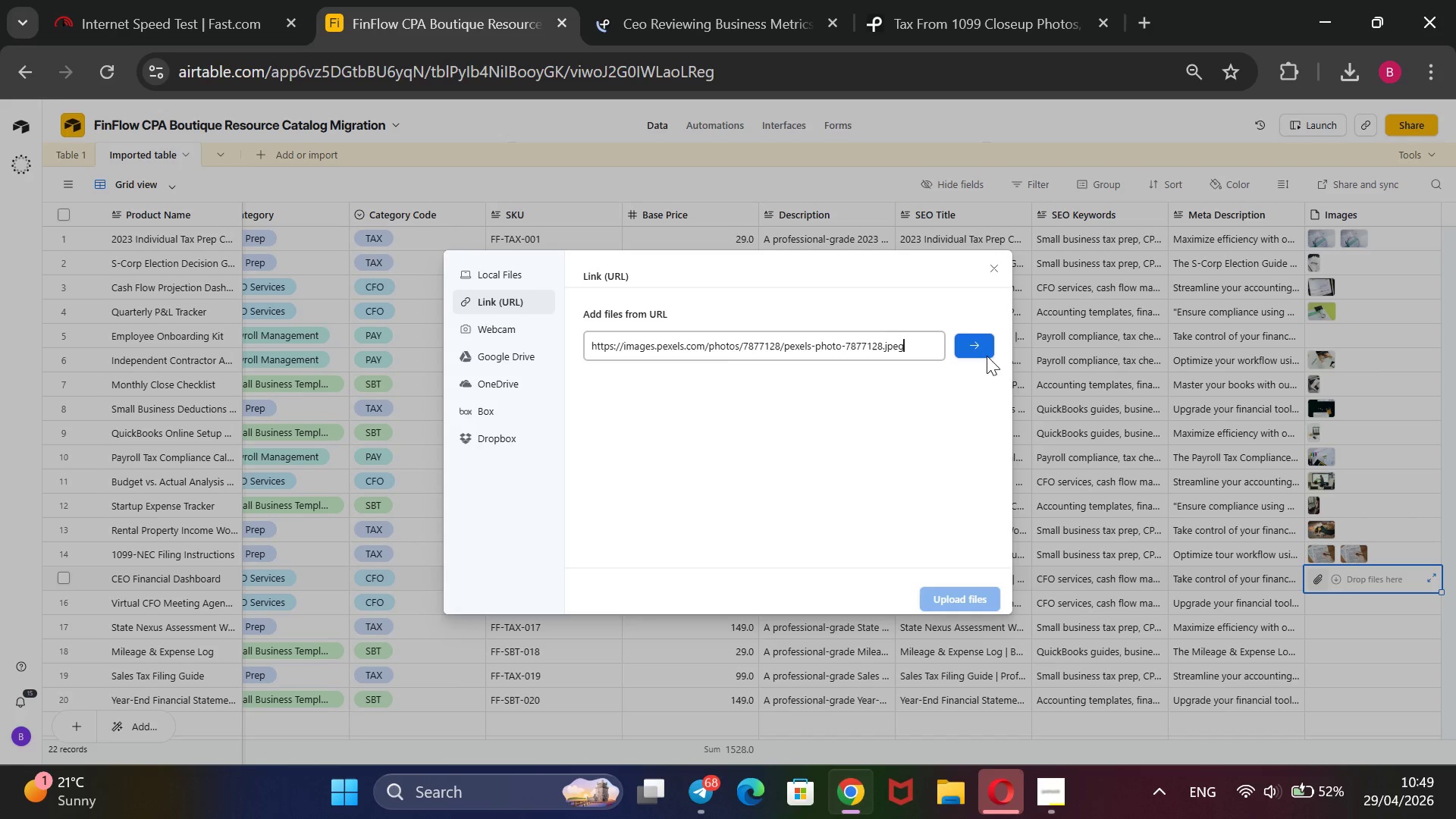 
left_click([987, 346])
 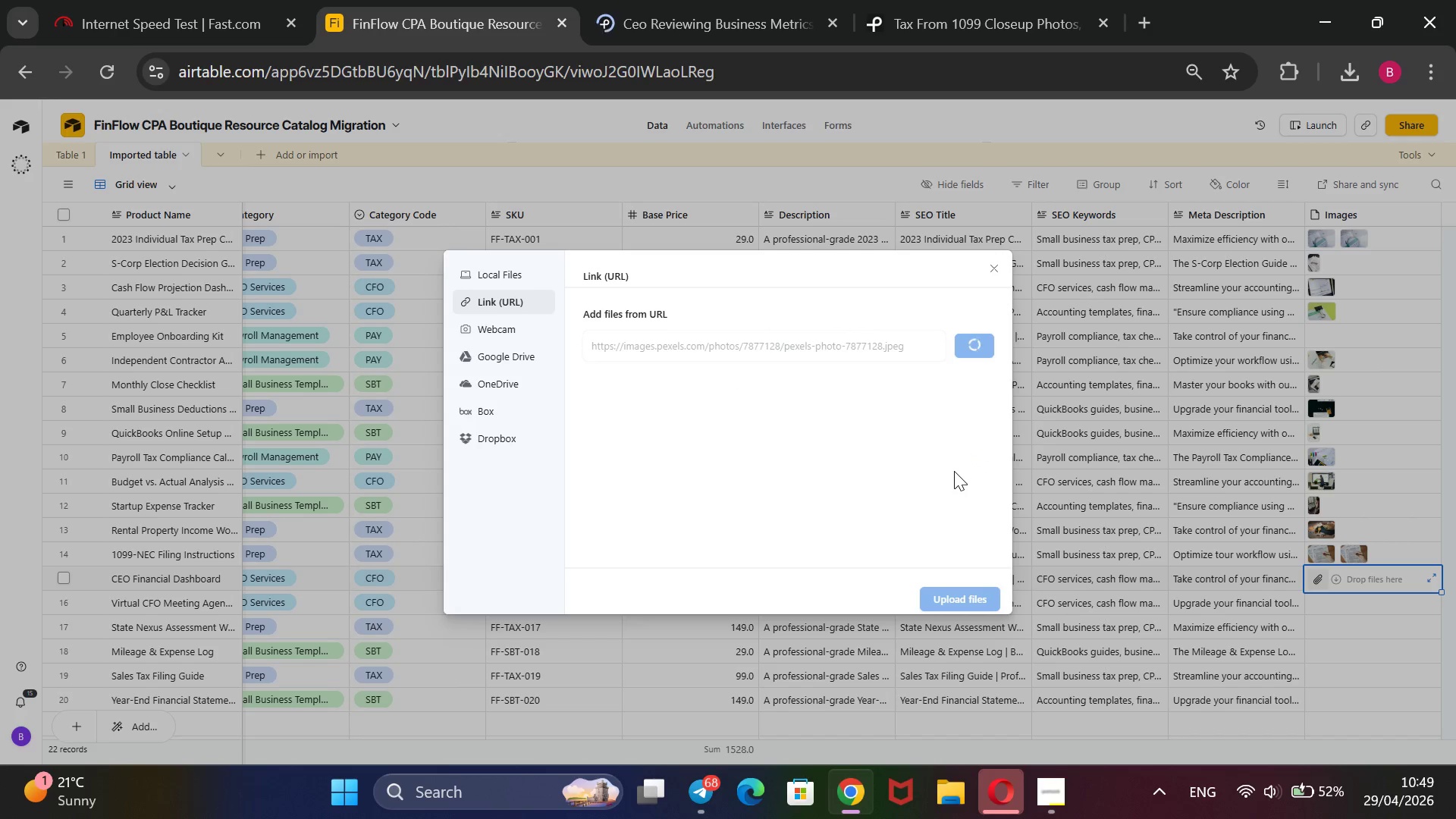 
wait(10.8)
 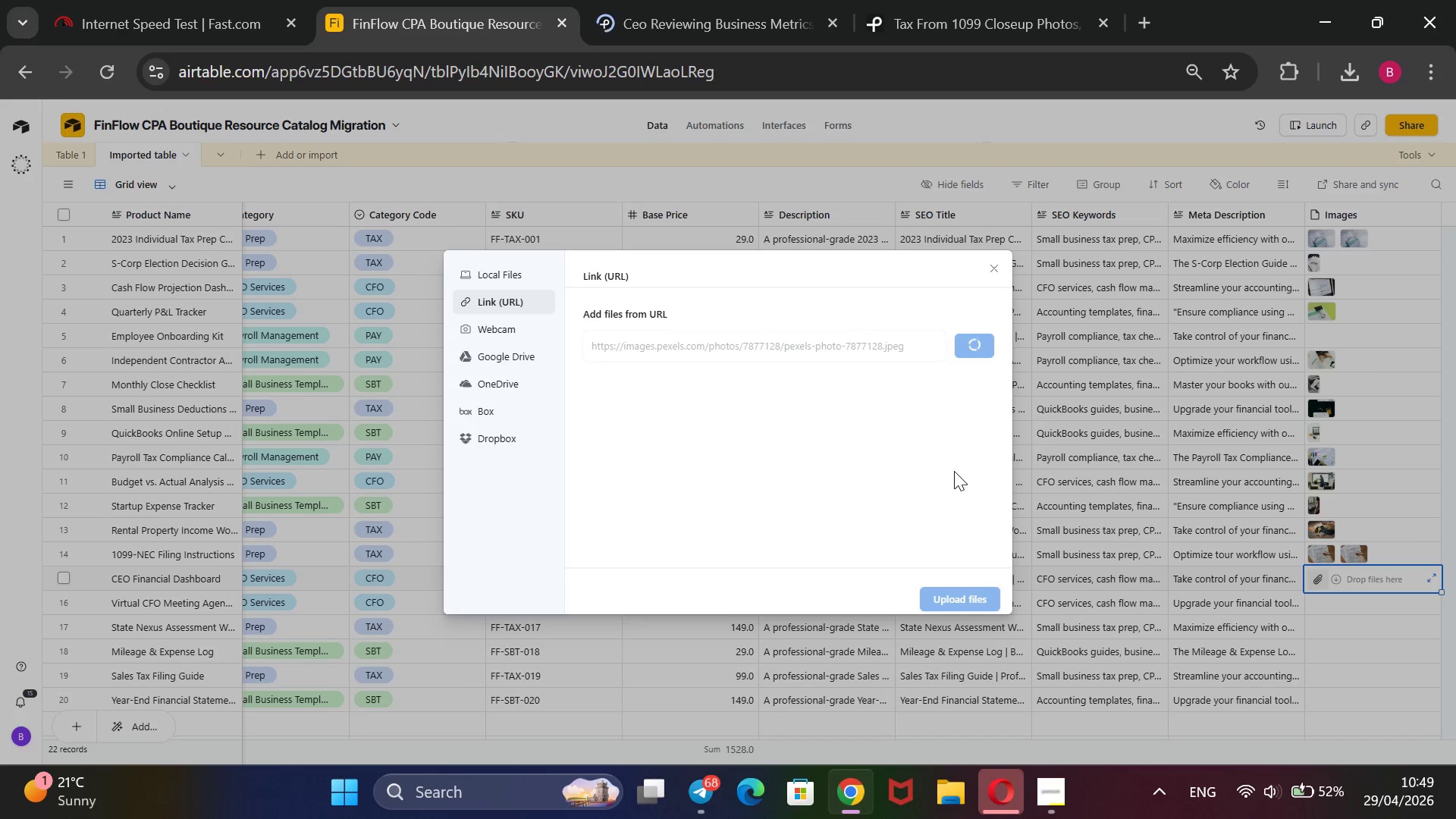 
left_click([940, 5])
 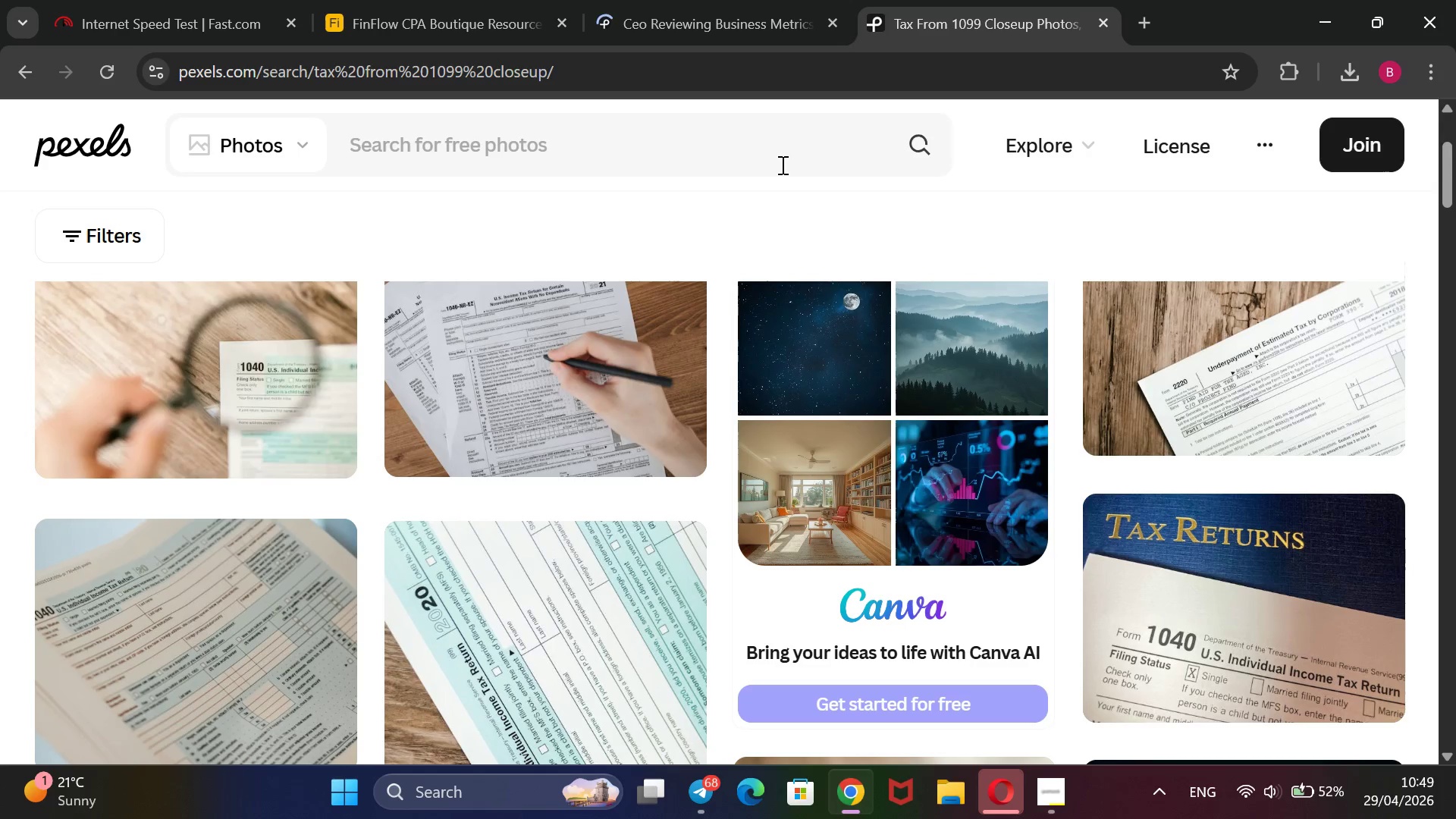 
left_click([777, 167])
 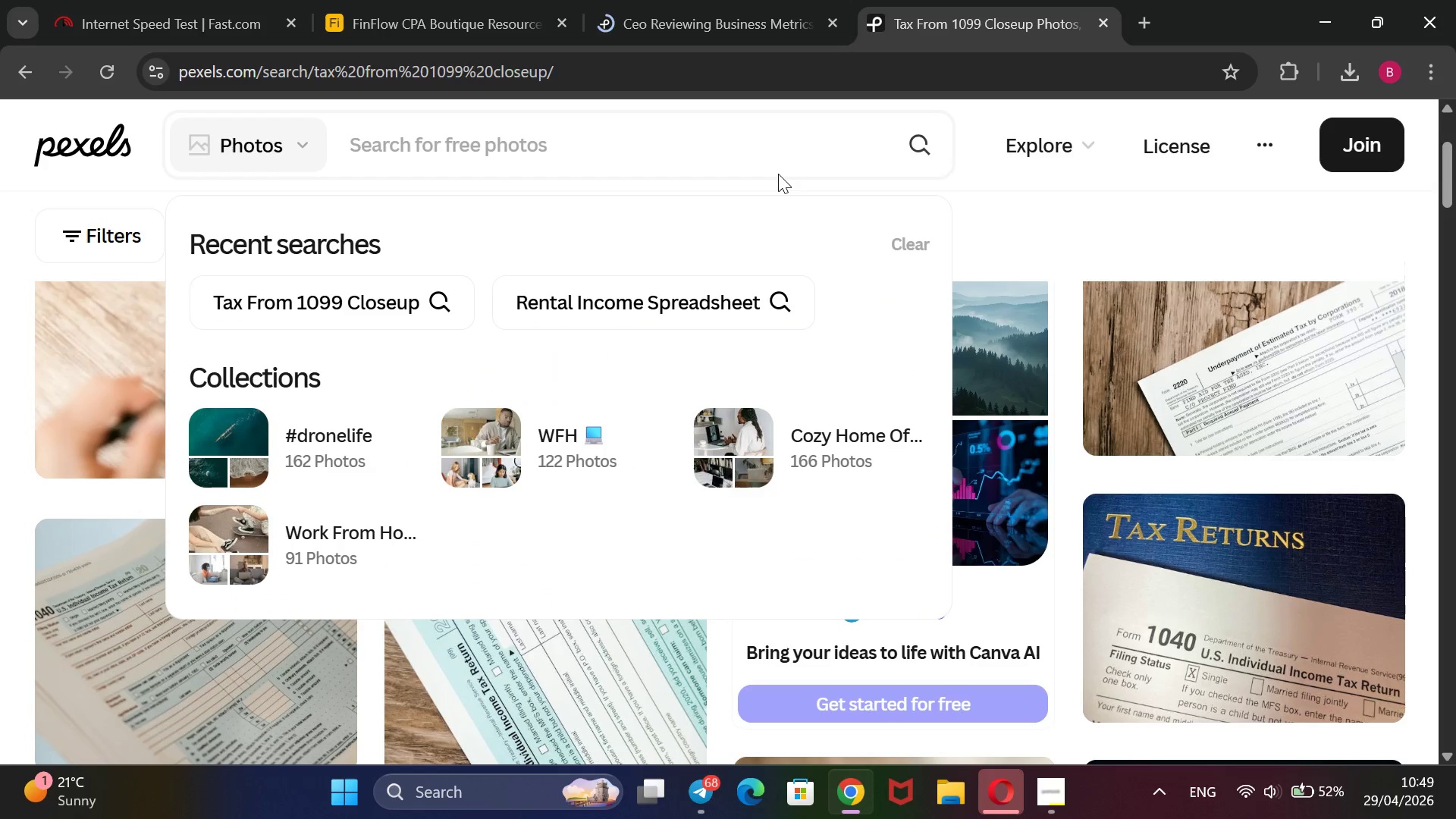 
type(virtual meeting works)
 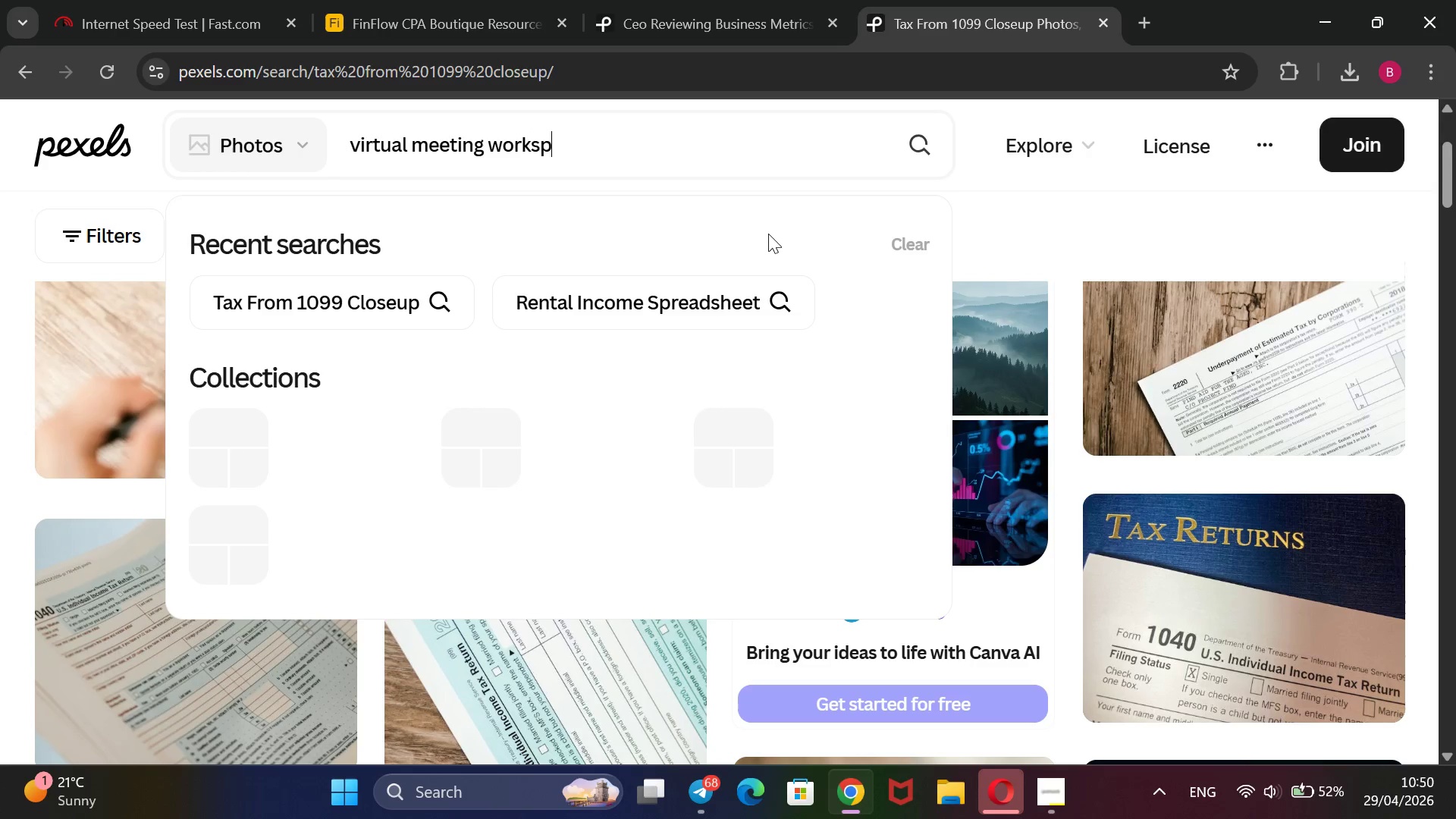 
type(pace)
 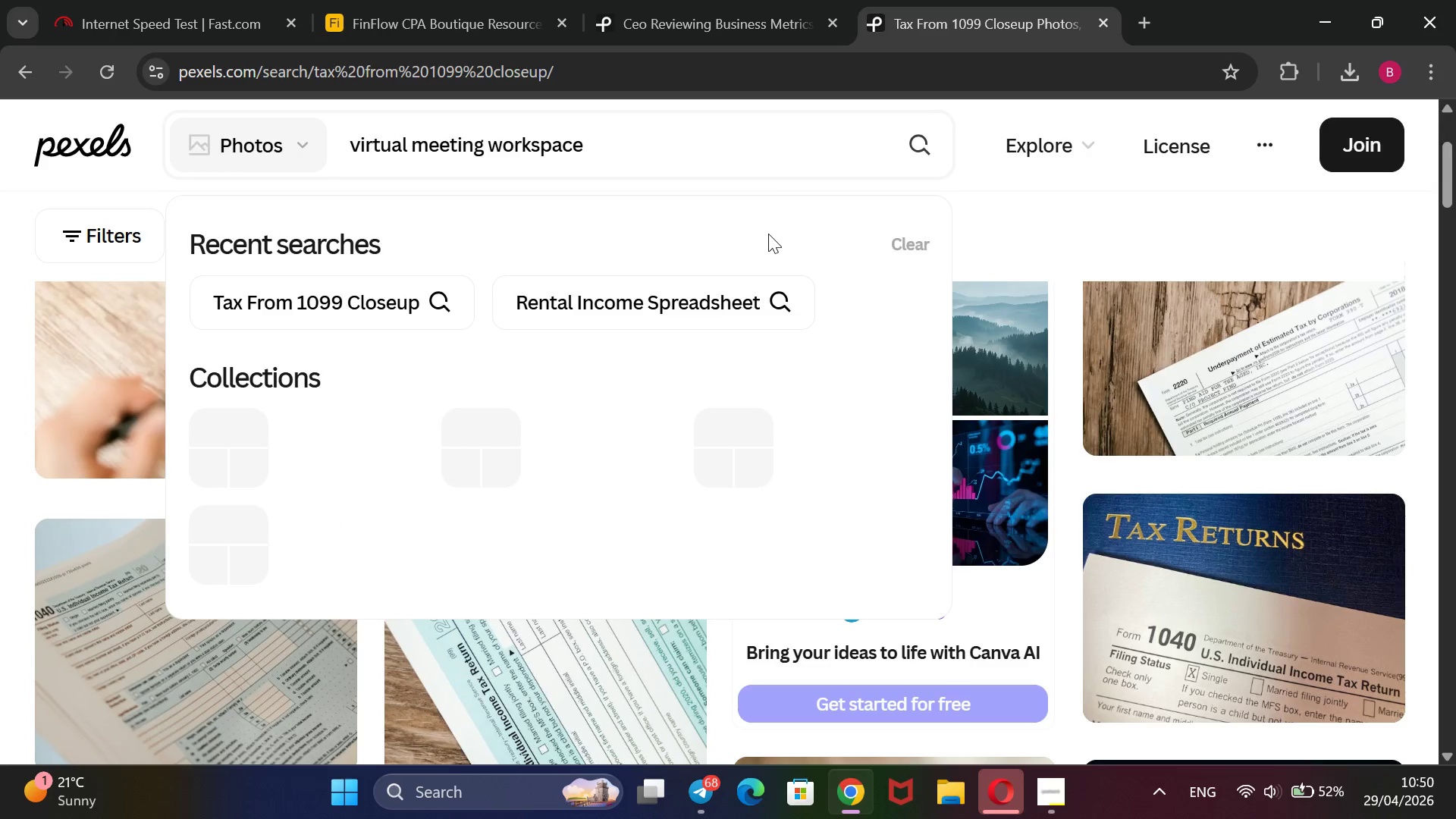 
key(Enter)
 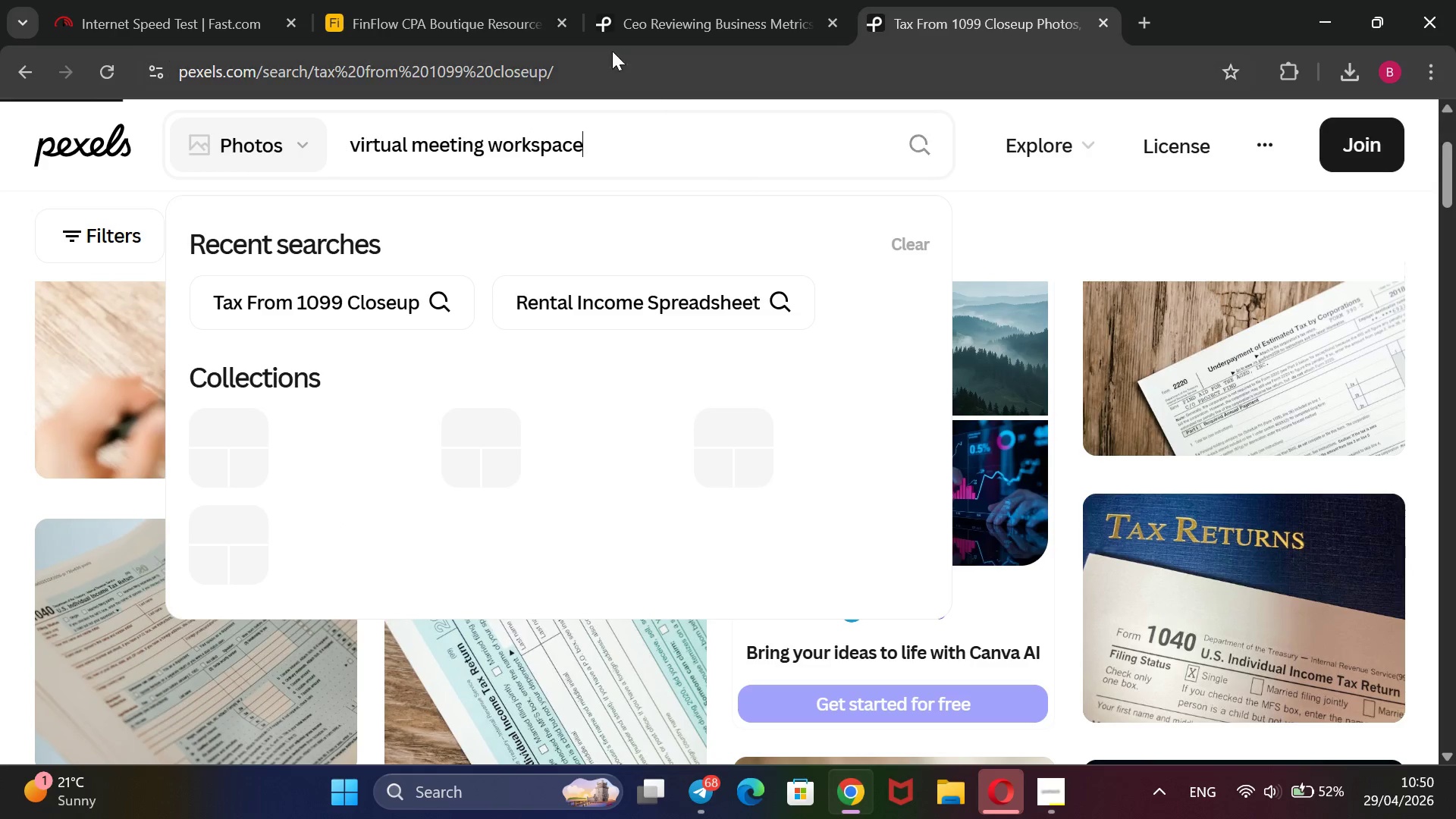 
left_click([422, 0])
 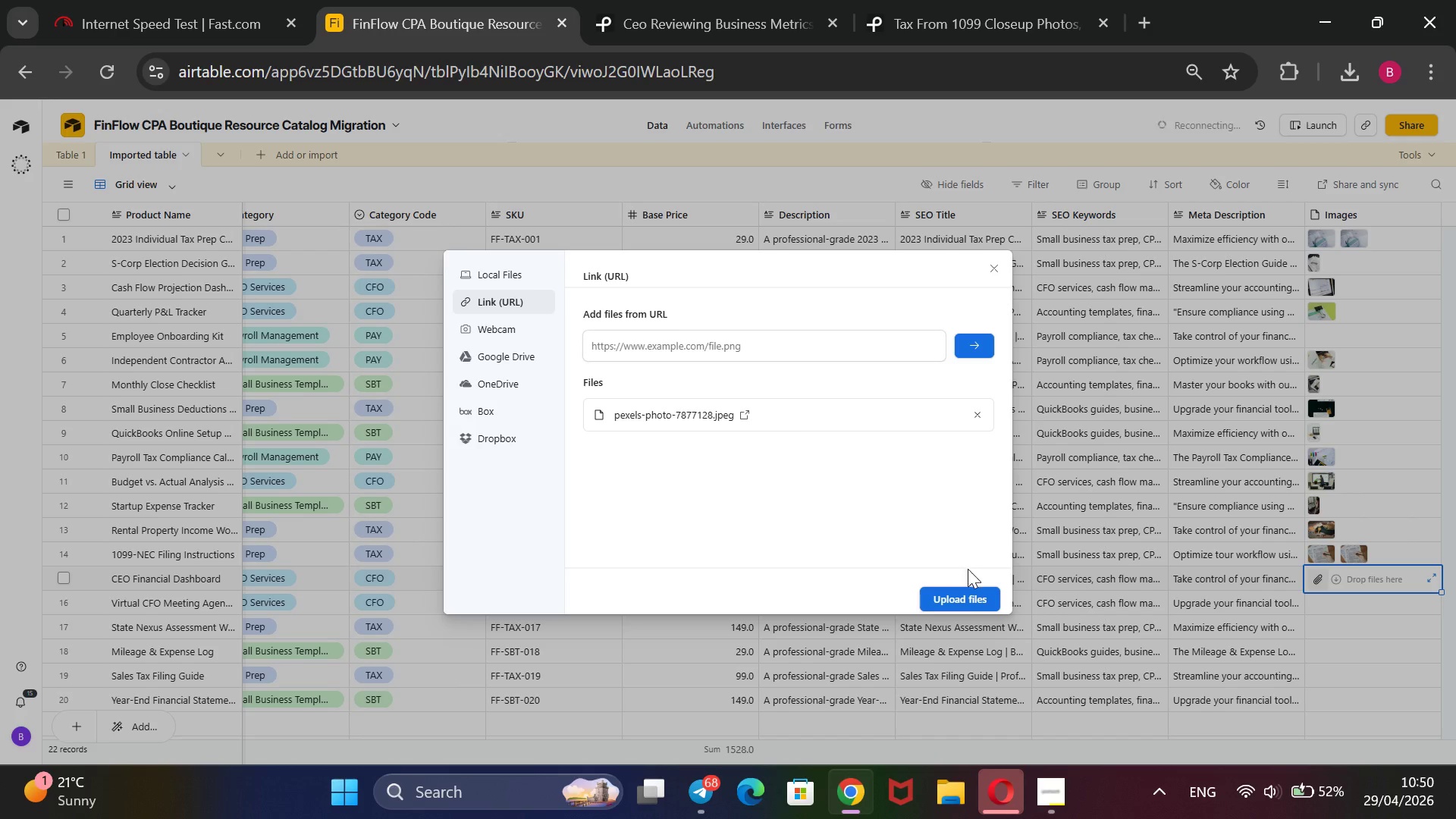 
left_click([960, 598])
 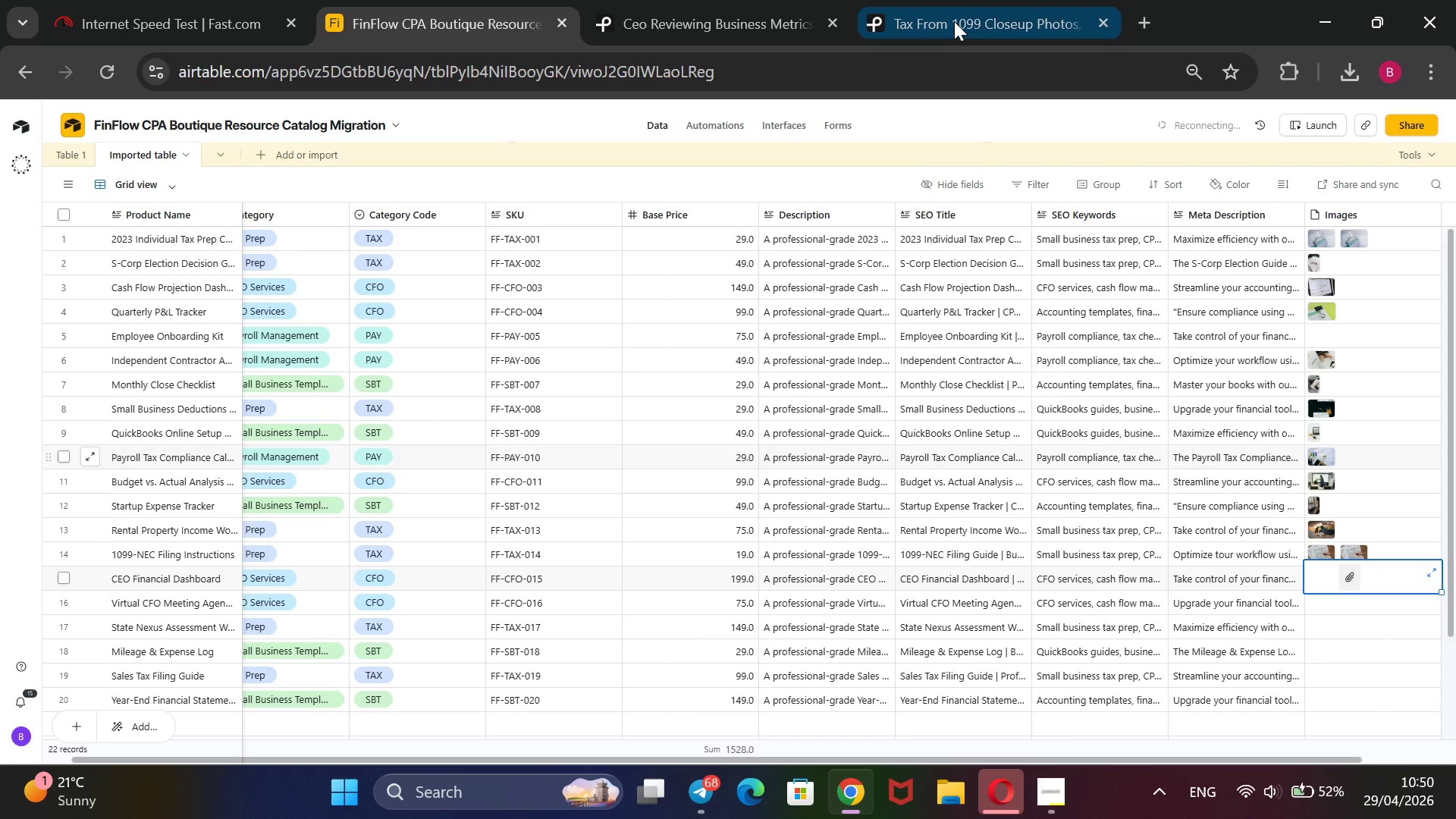 
left_click([954, 21])
 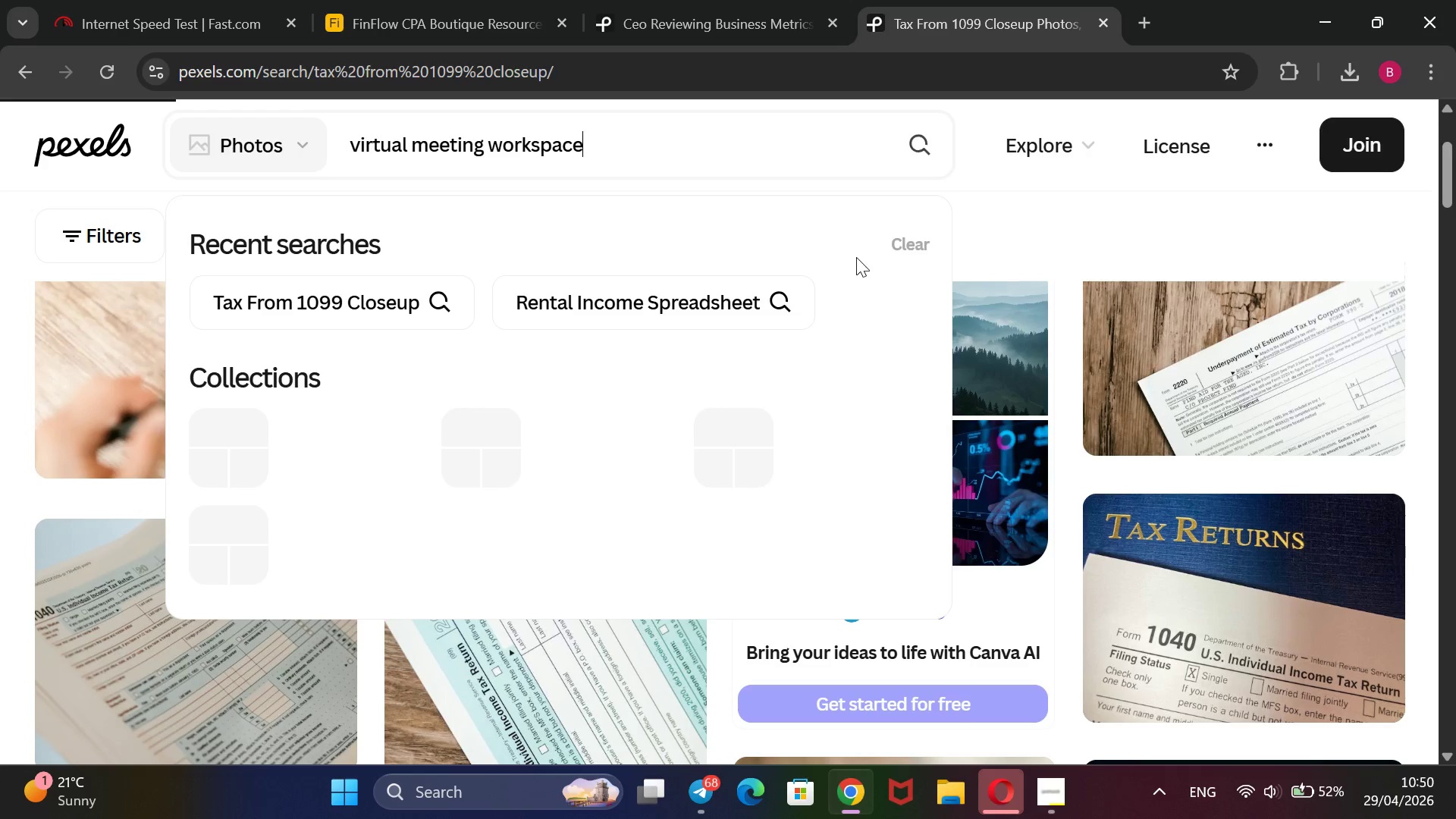 
left_click([905, 250])
 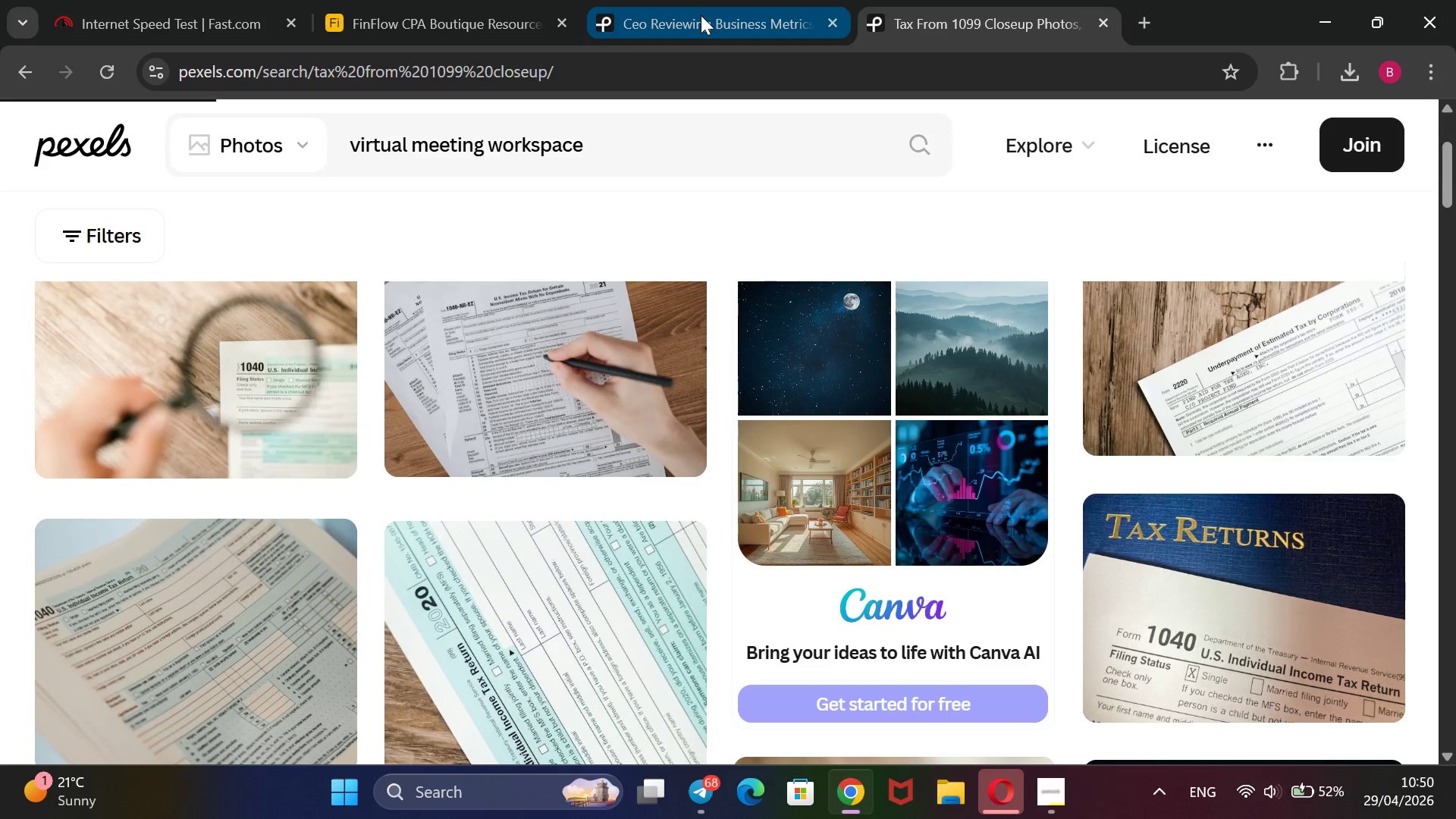 
left_click([703, 15])
 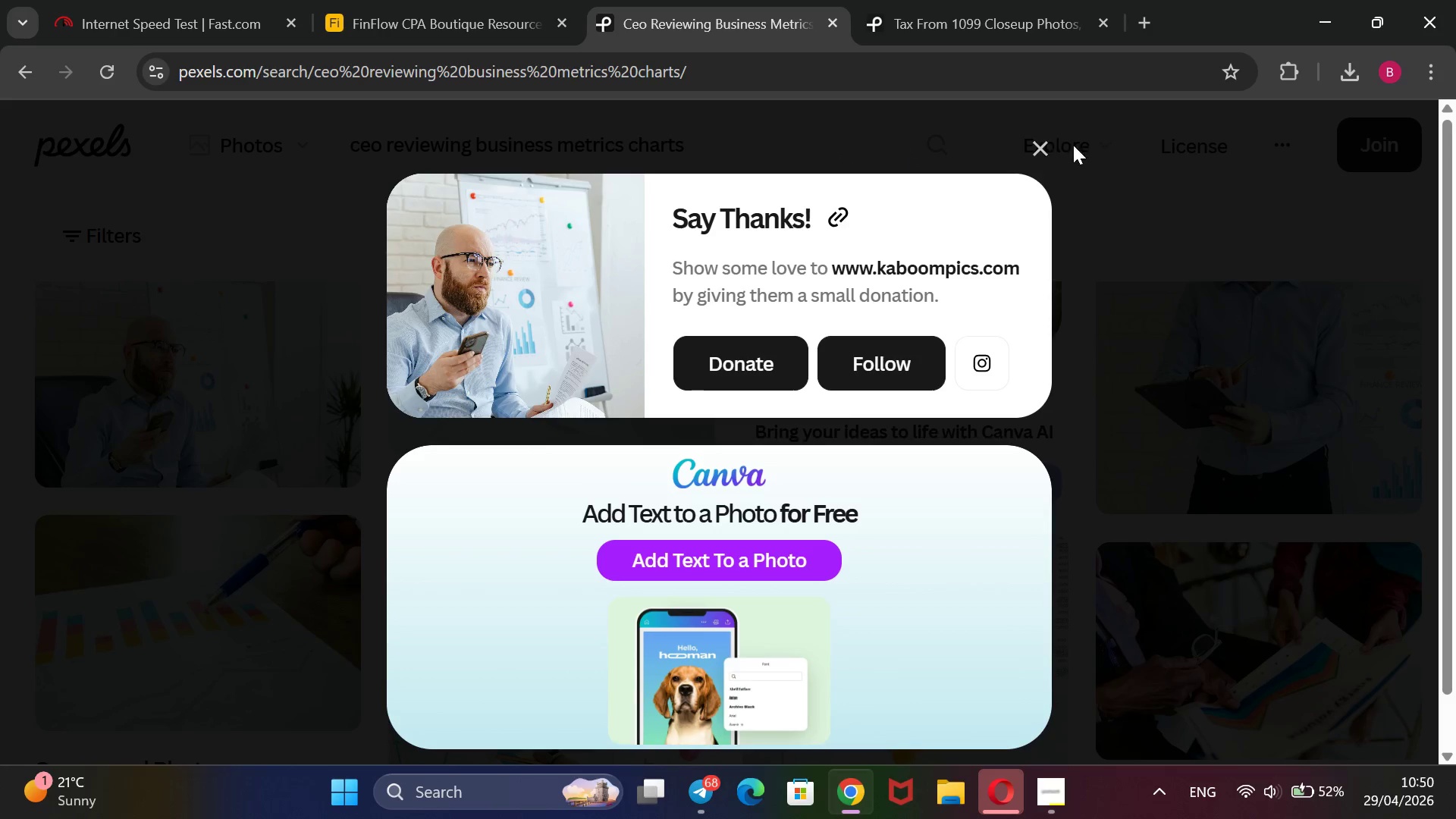 
left_click([1043, 146])
 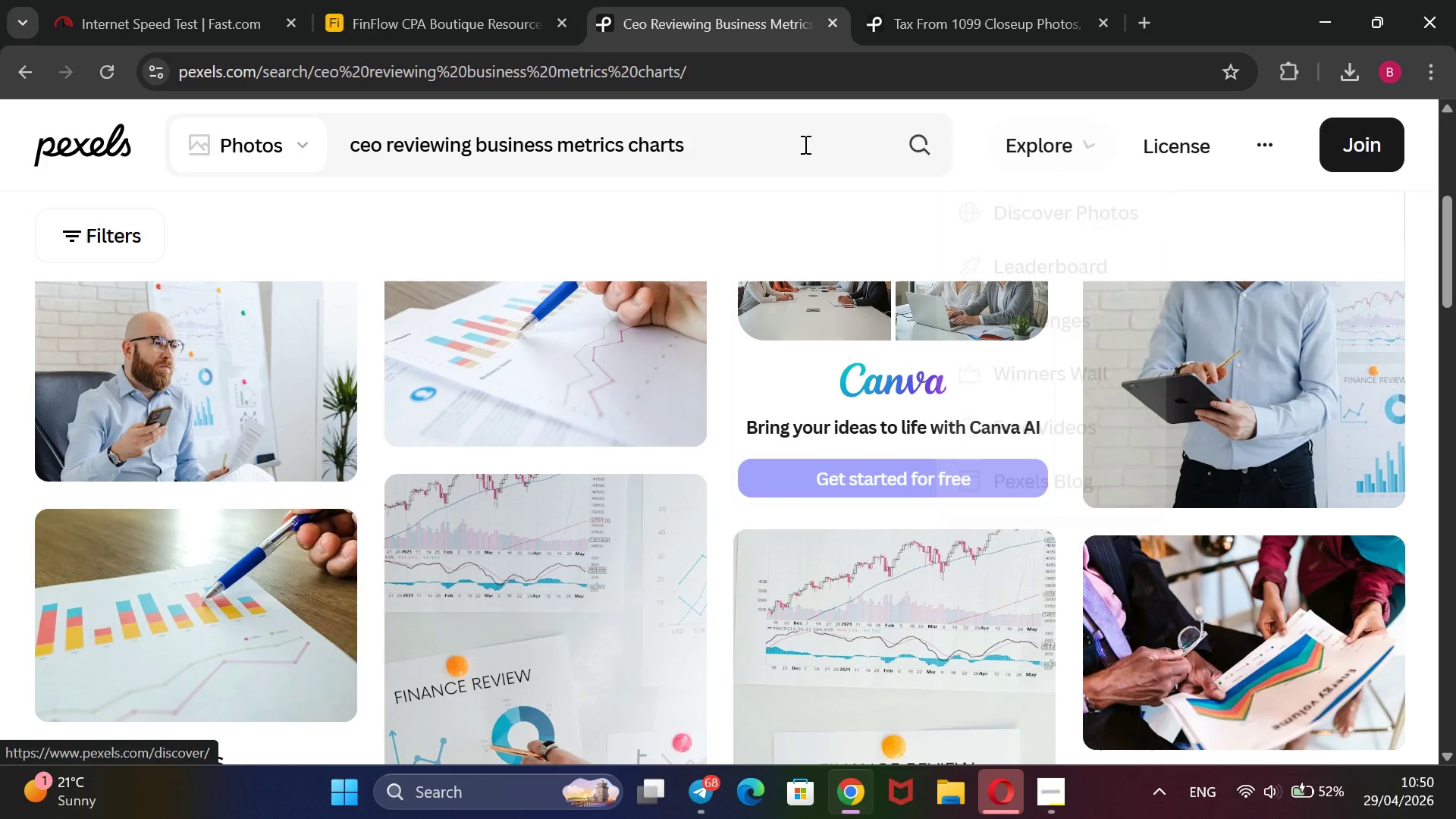 
left_click_drag(start_coordinate=[802, 145], to_coordinate=[326, 228])
 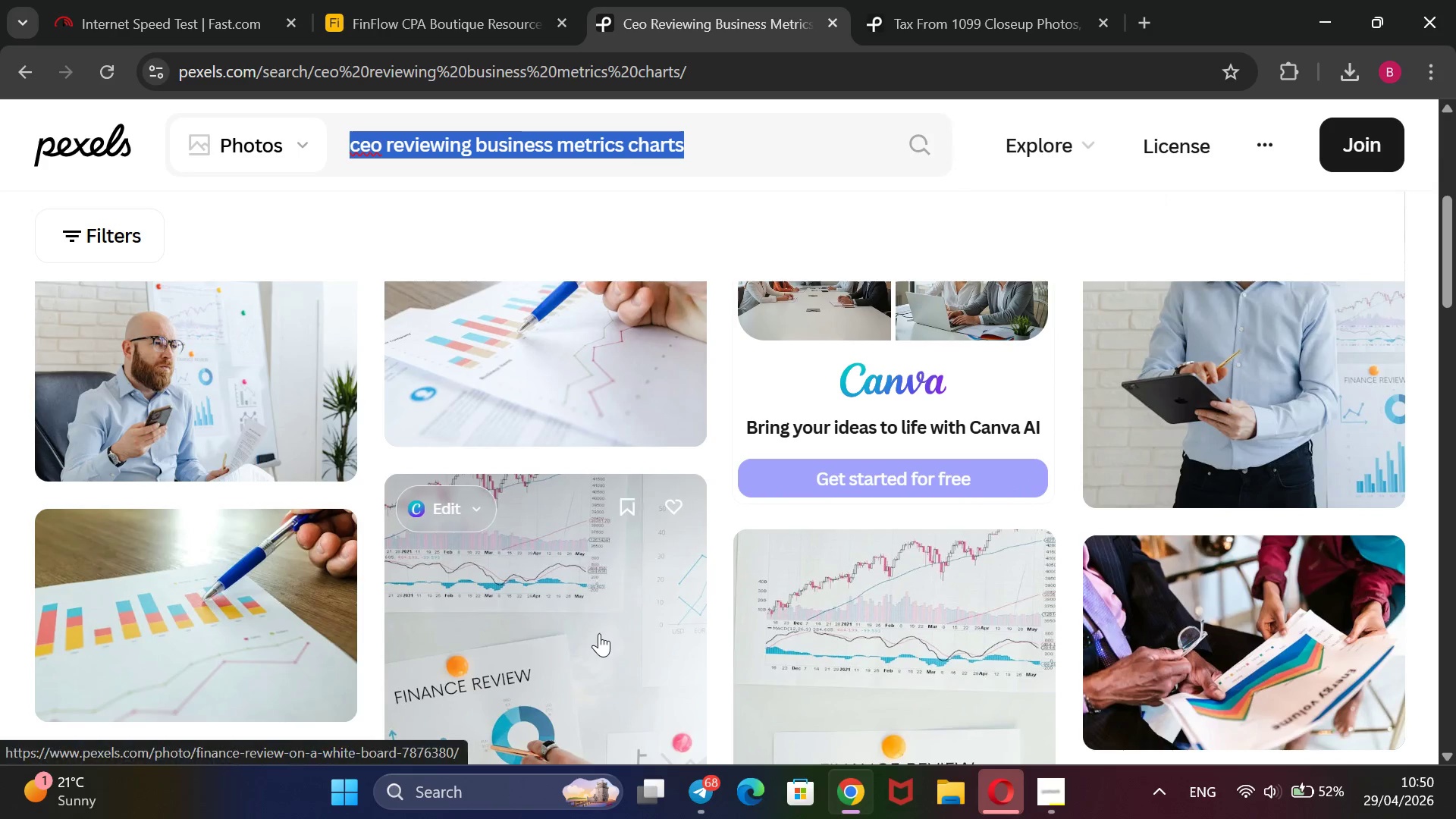 
key(Backspace)
 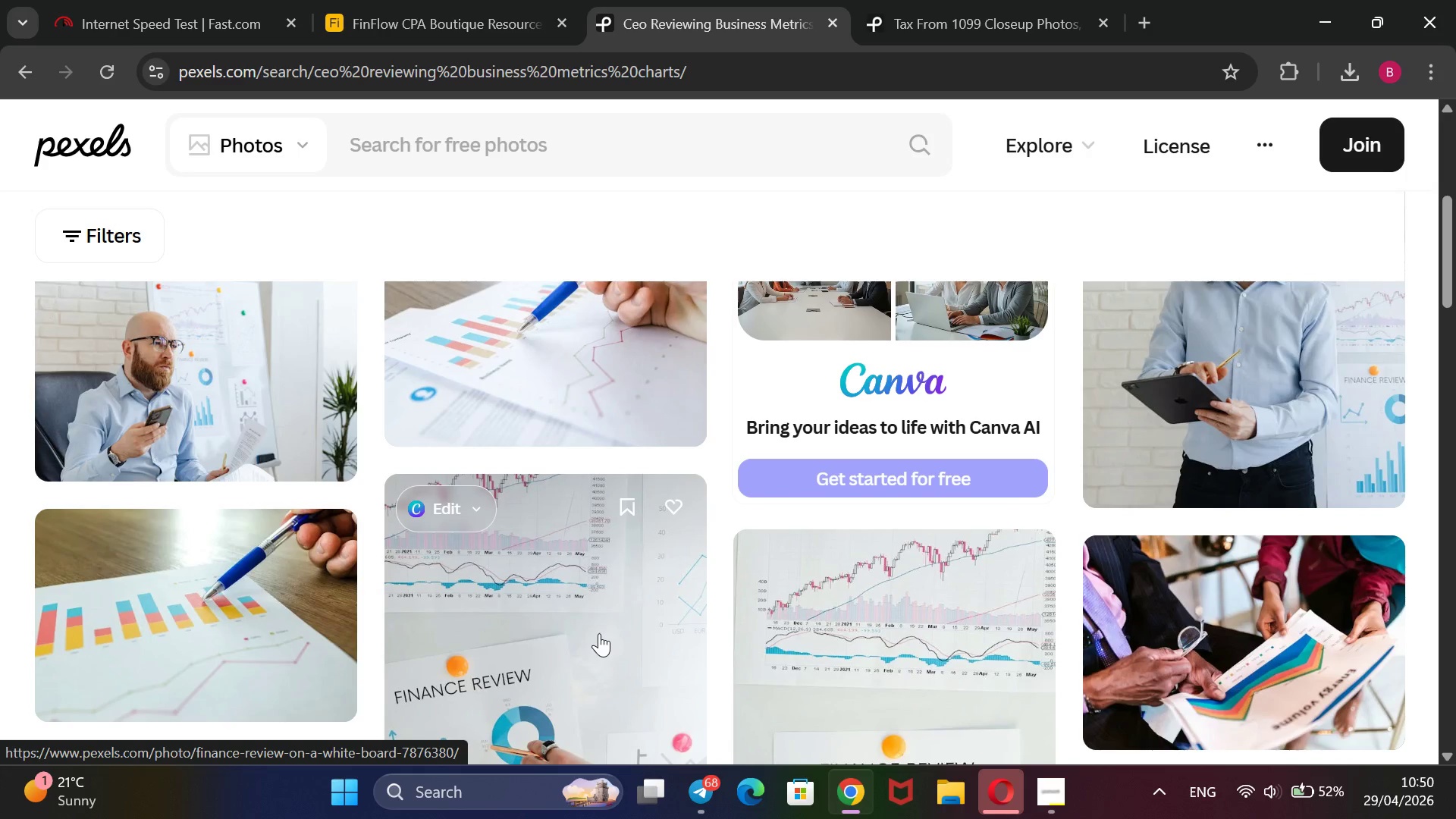 
wait(8.78)
 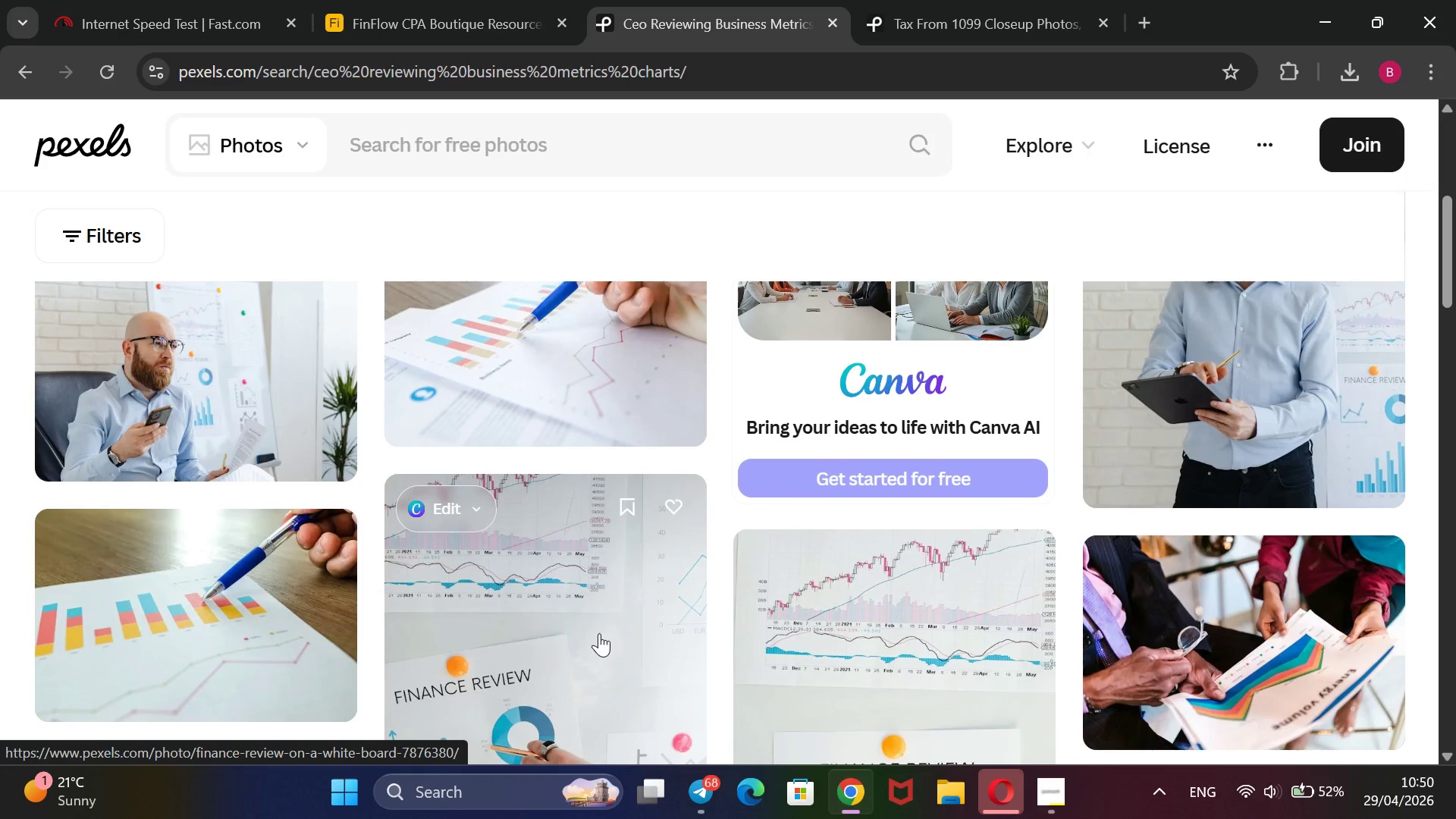 
type(State Nexus assesment )
 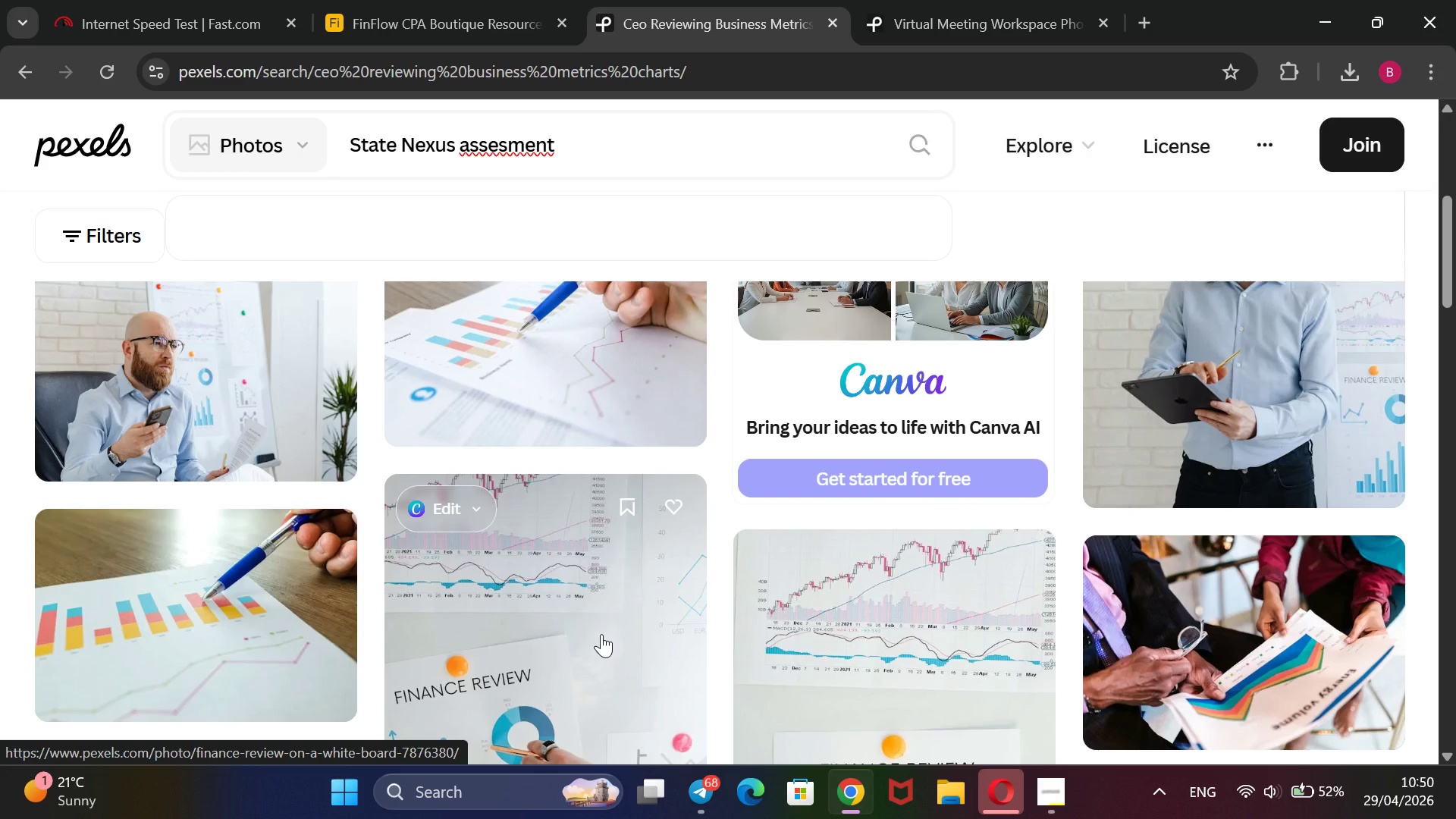 
type(Worksheet)
 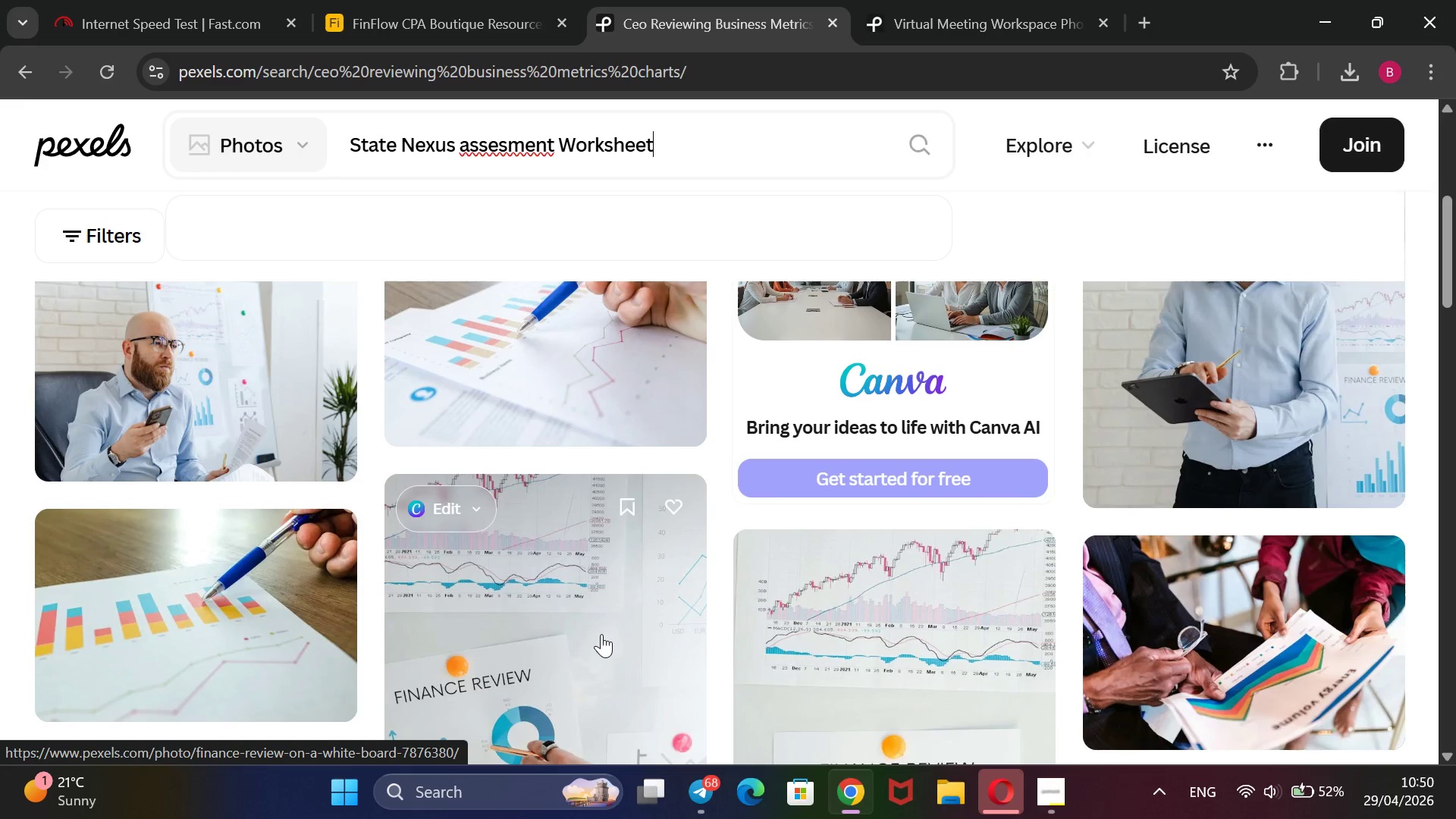 
key(Enter)
 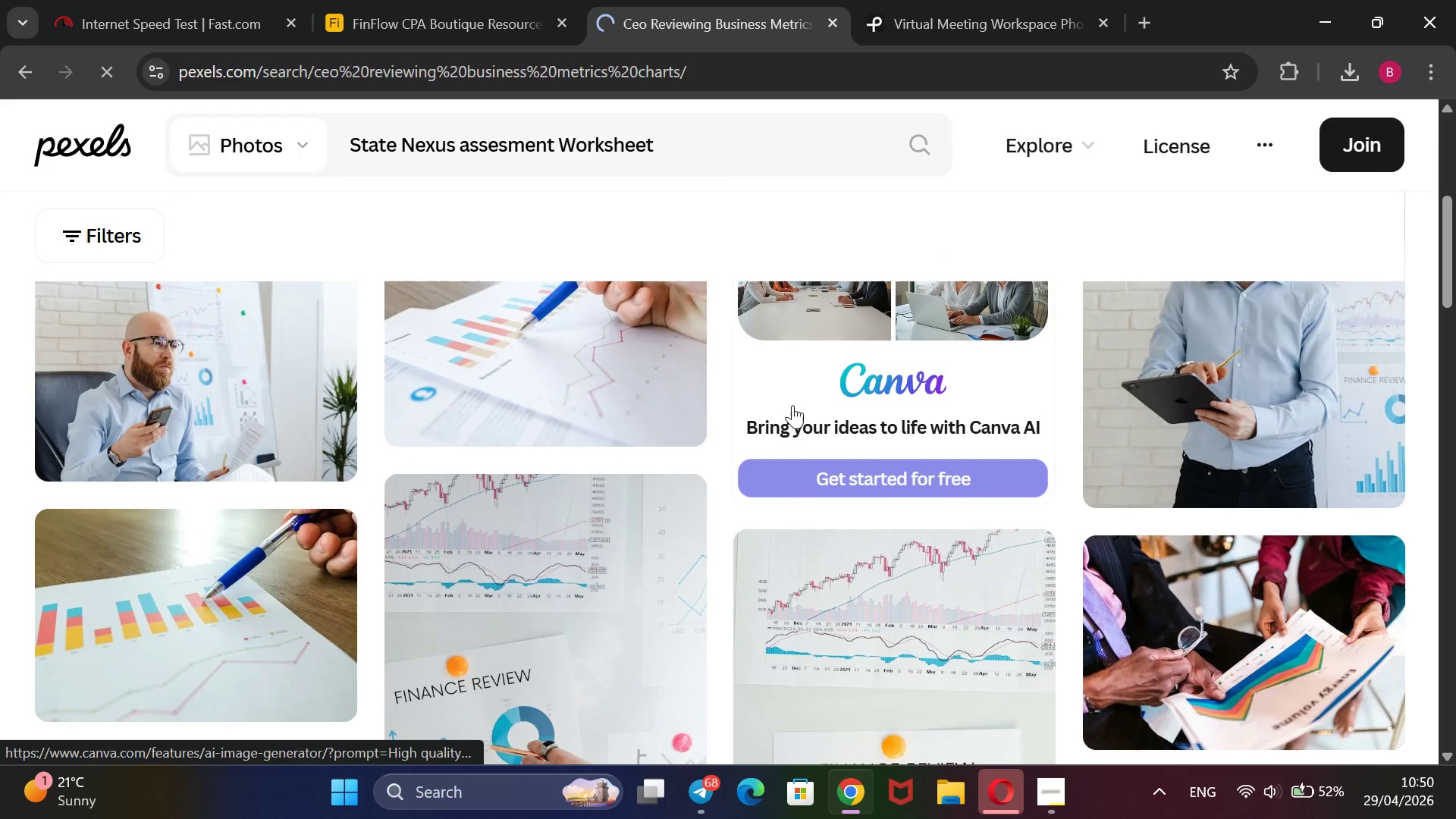 
wait(6.3)
 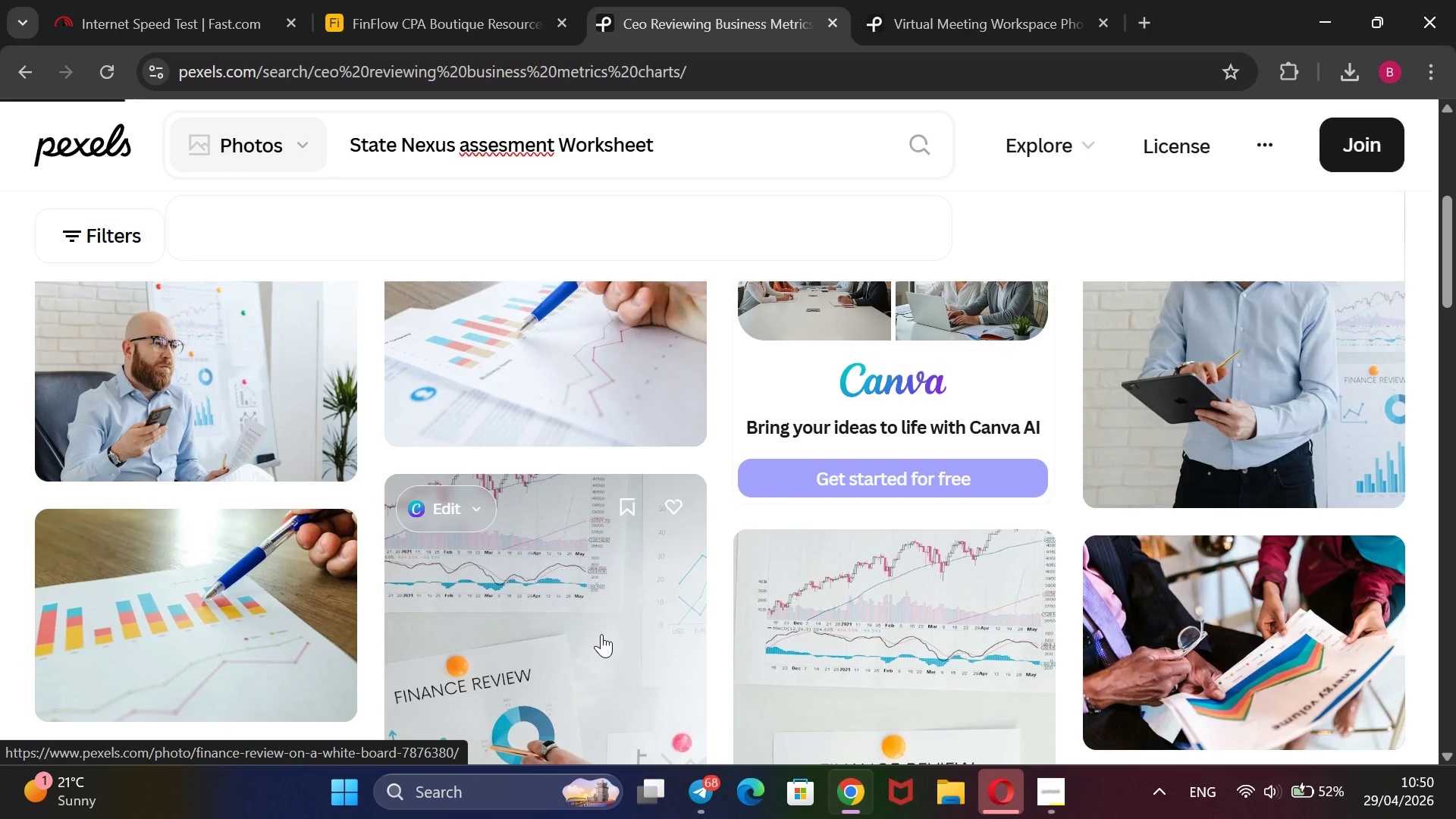 
left_click([967, 9])
 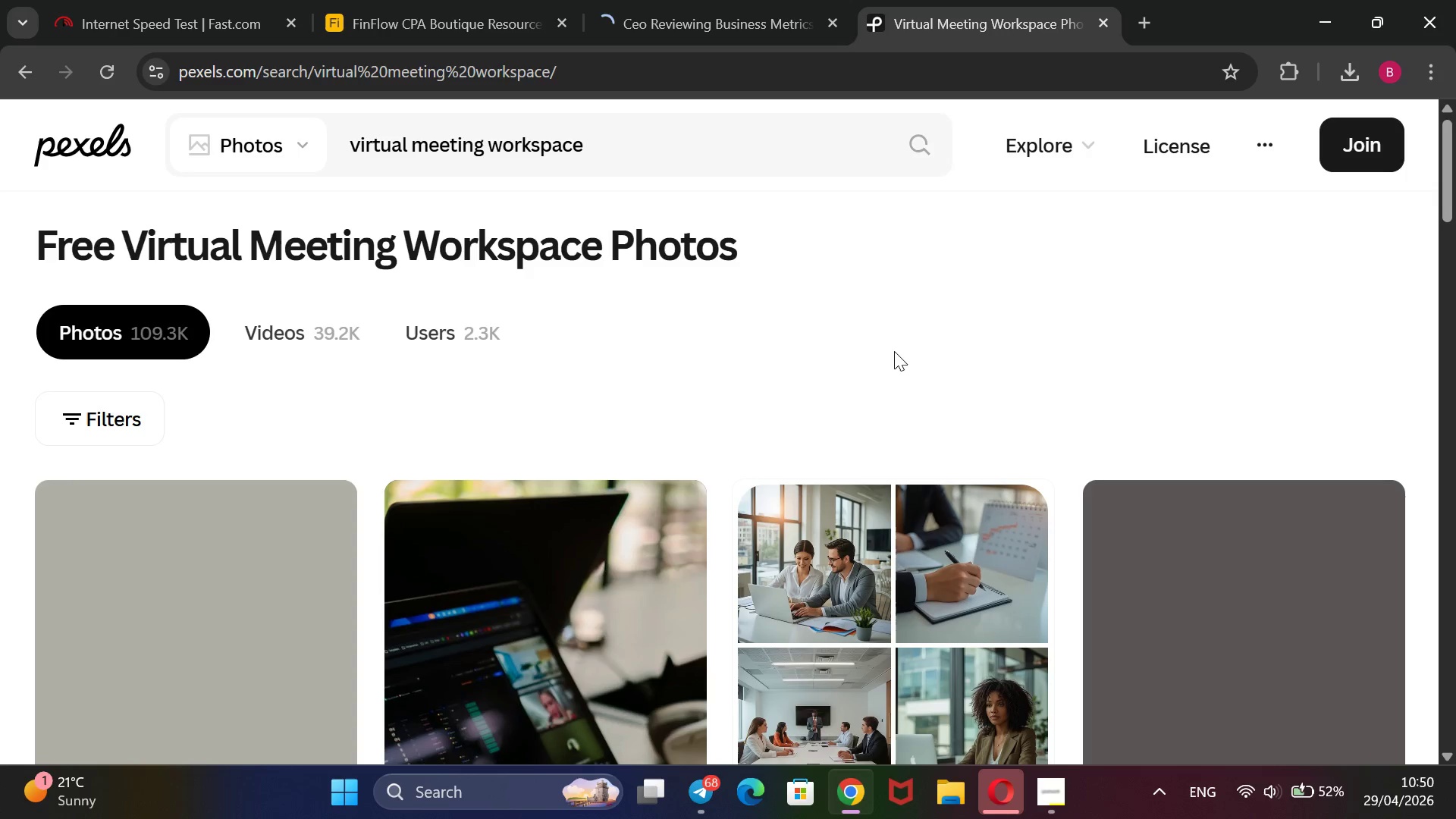 
scroll: coordinate [894, 351], scroll_direction: down, amount: 4.0
 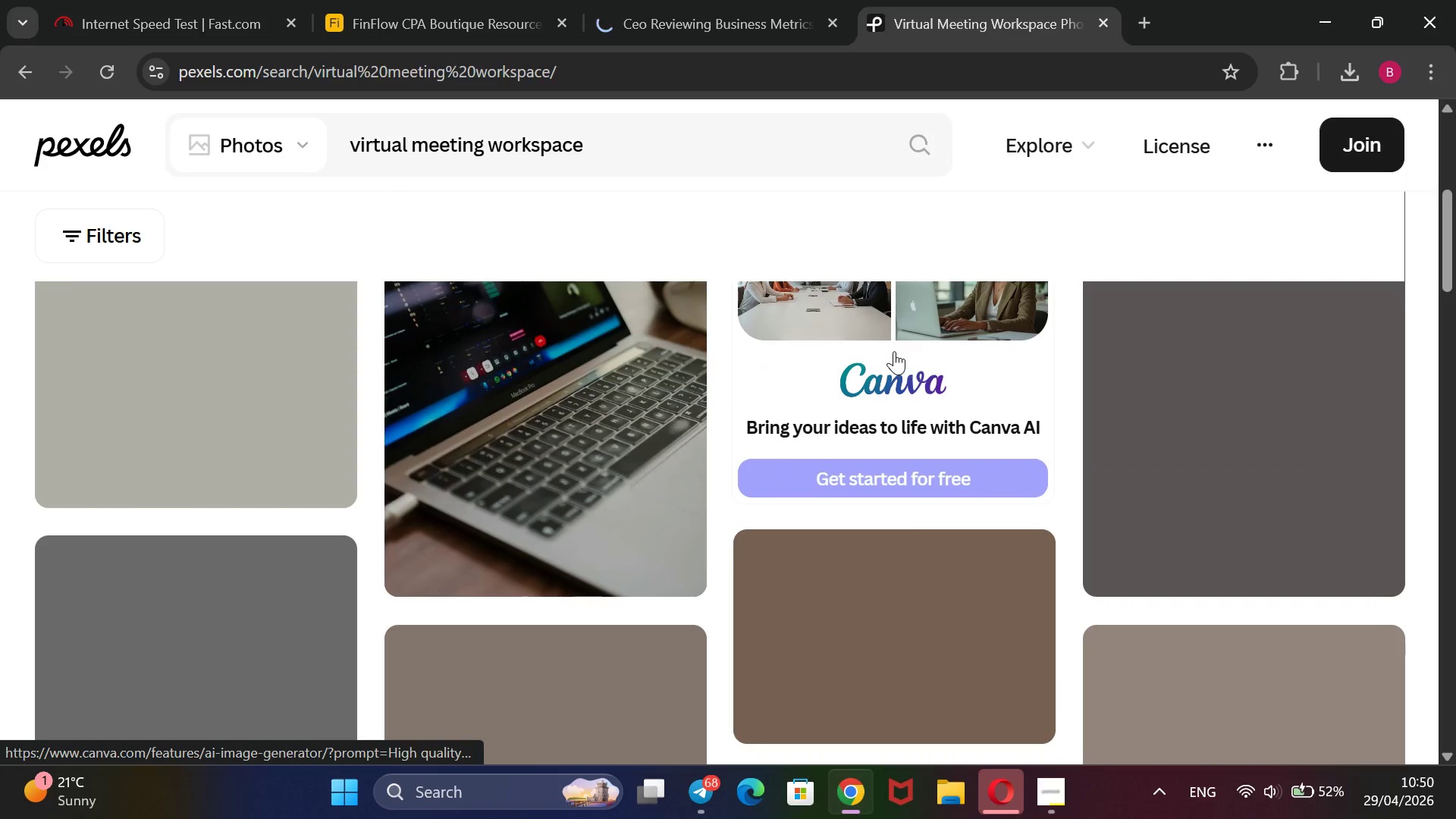 
scroll: coordinate [894, 351], scroll_direction: up, amount: 2.0
 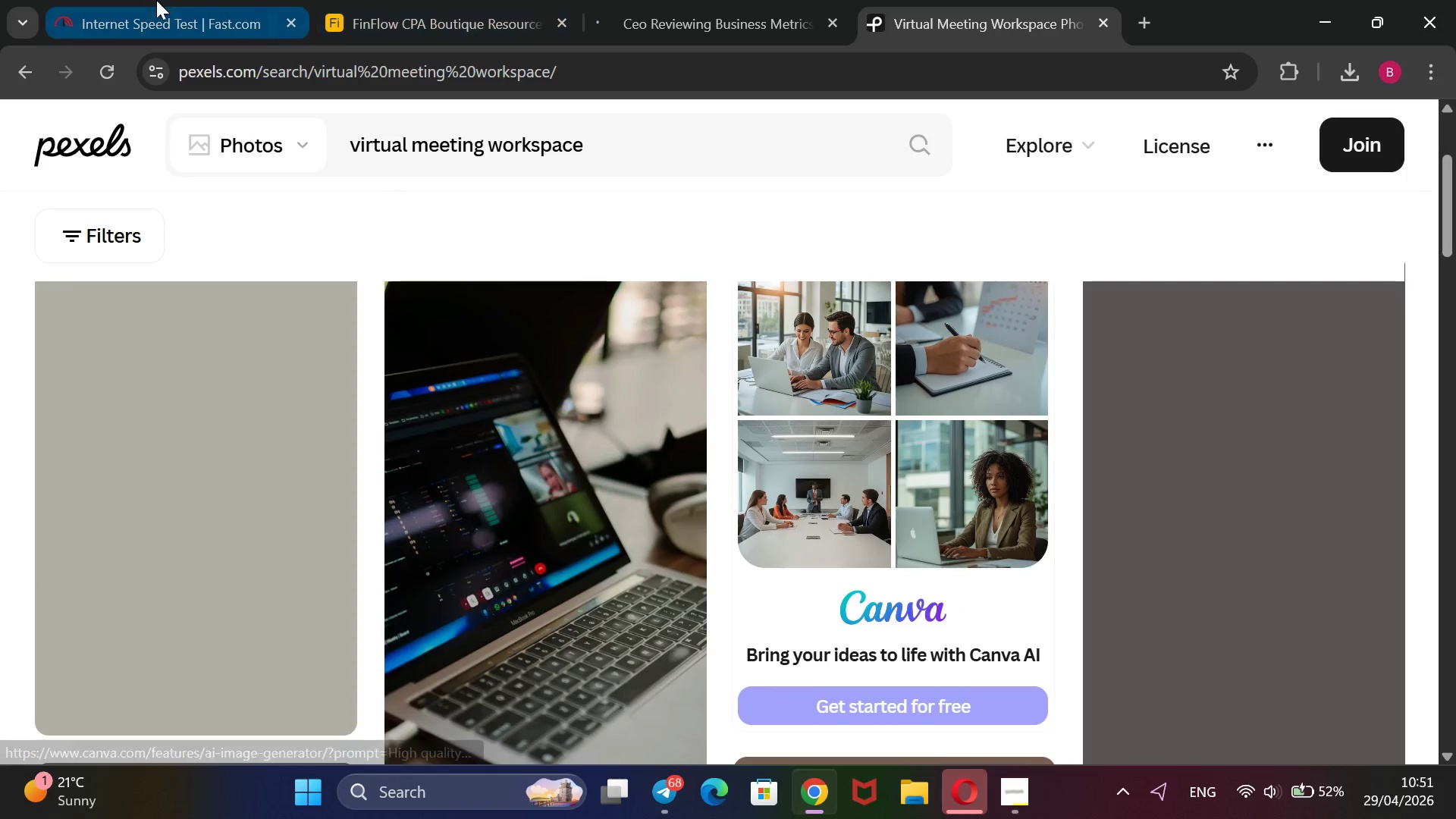 
left_click([155, 0])
 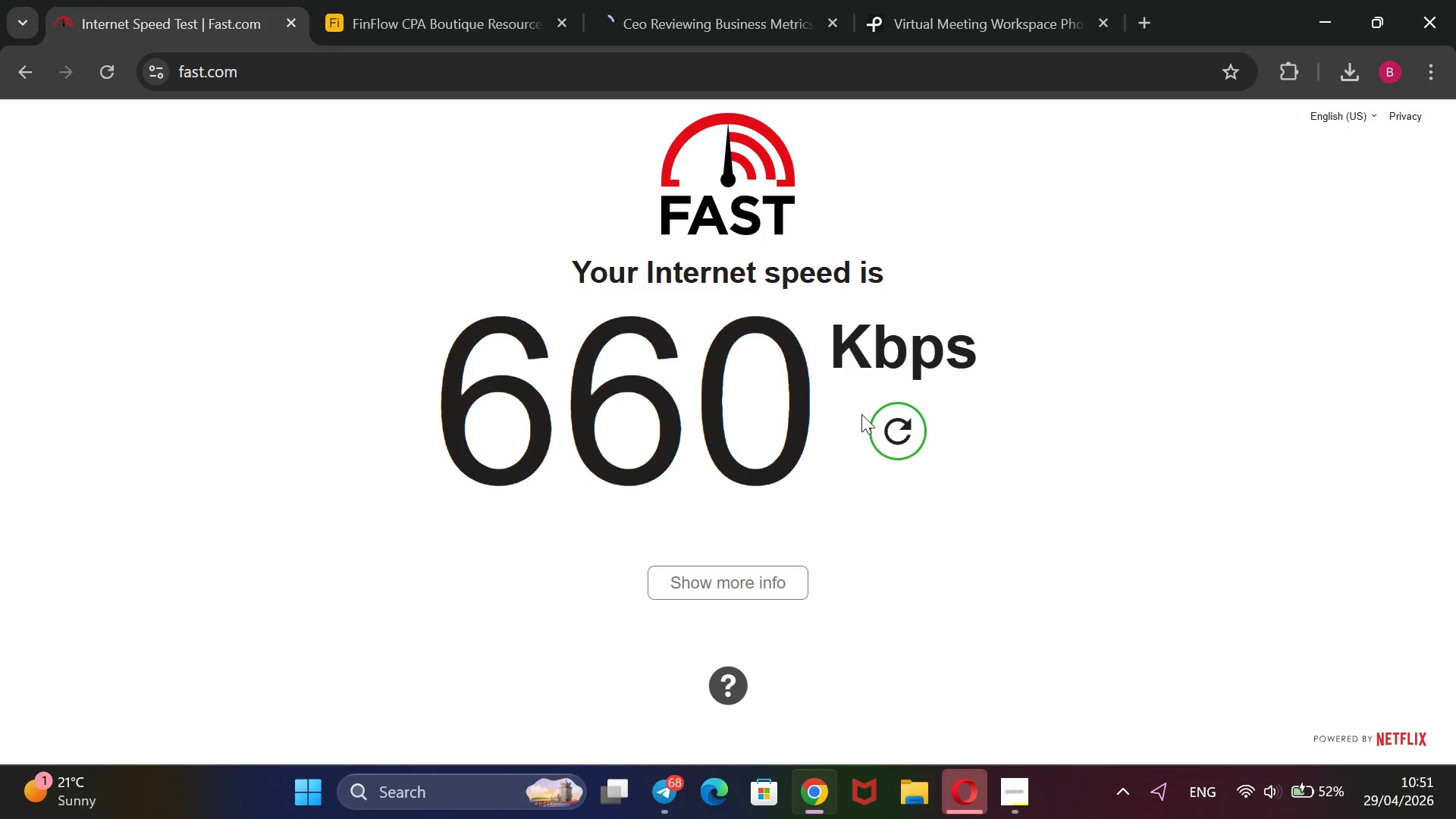 
left_click([861, 414])
 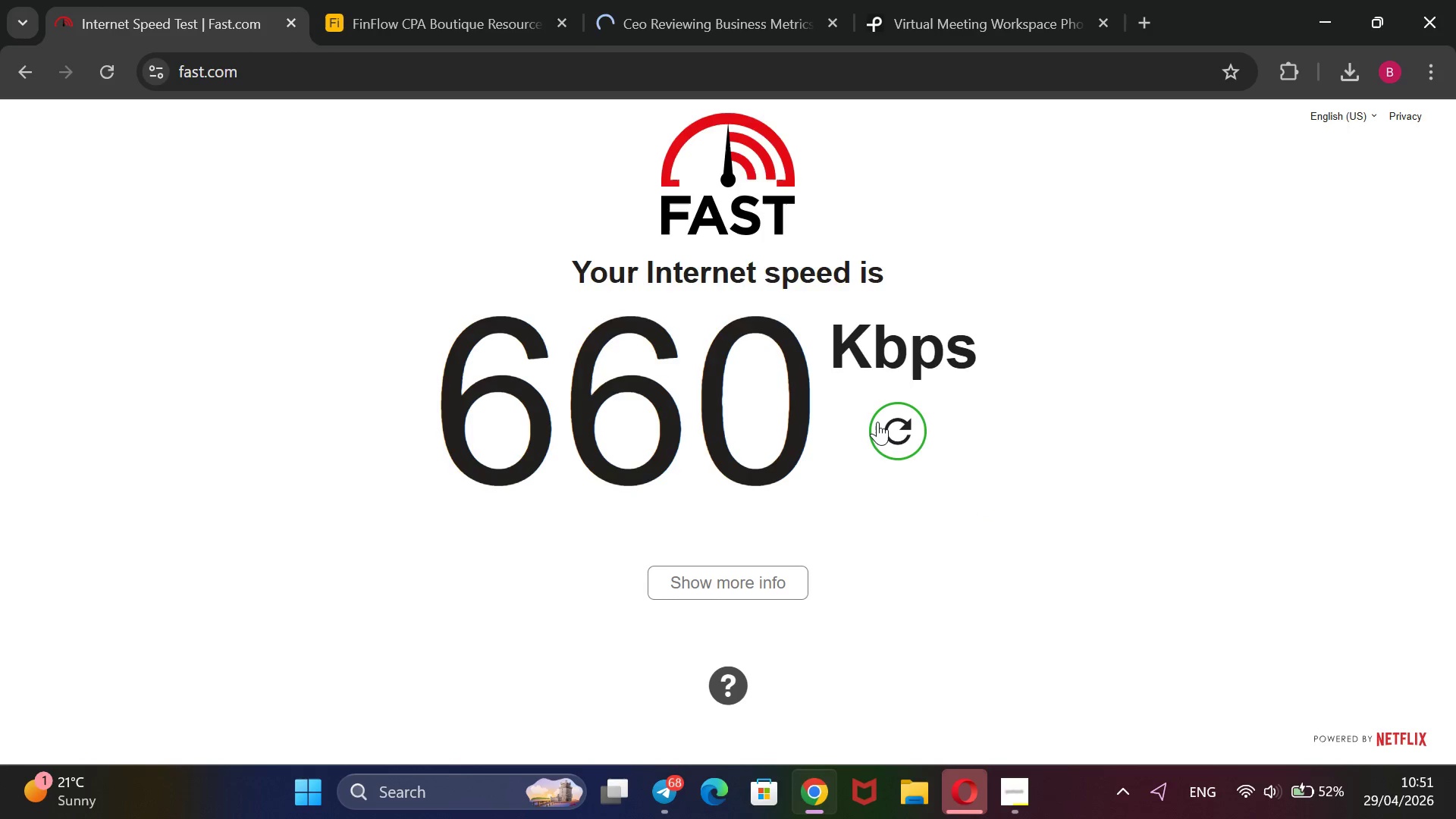 
left_click([877, 422])
 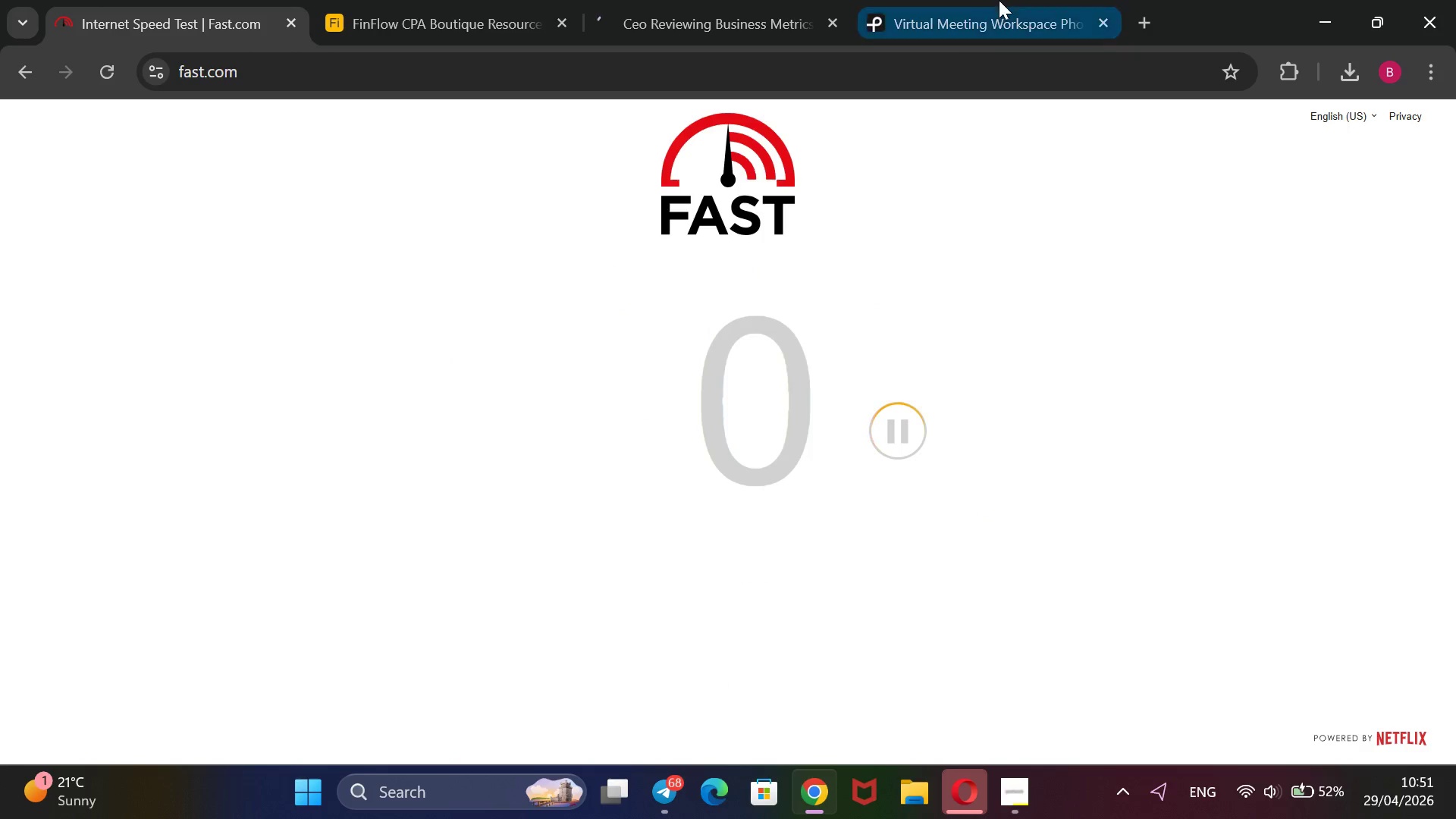 
left_click([999, 0])
 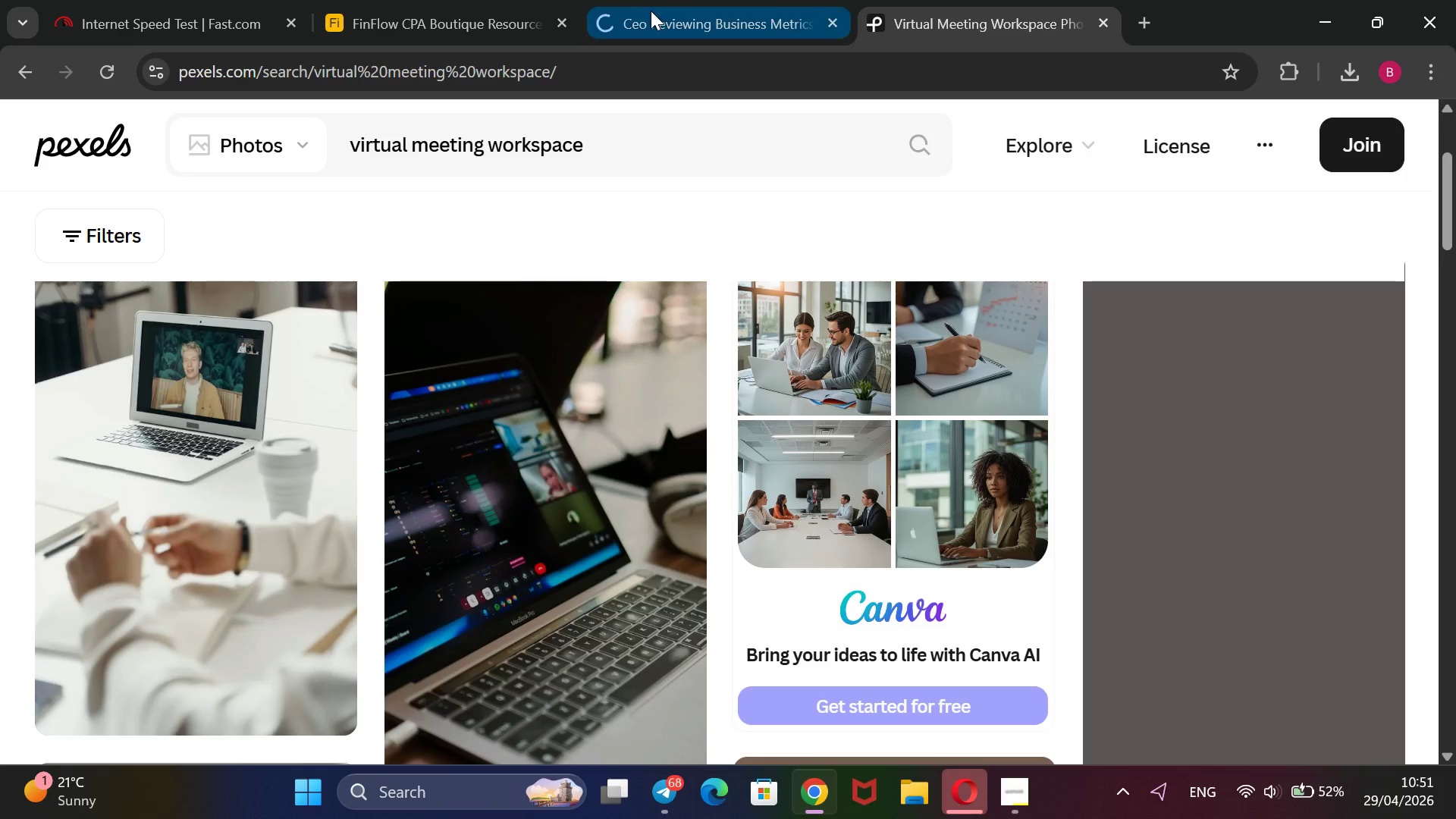 
left_click([651, 11])
 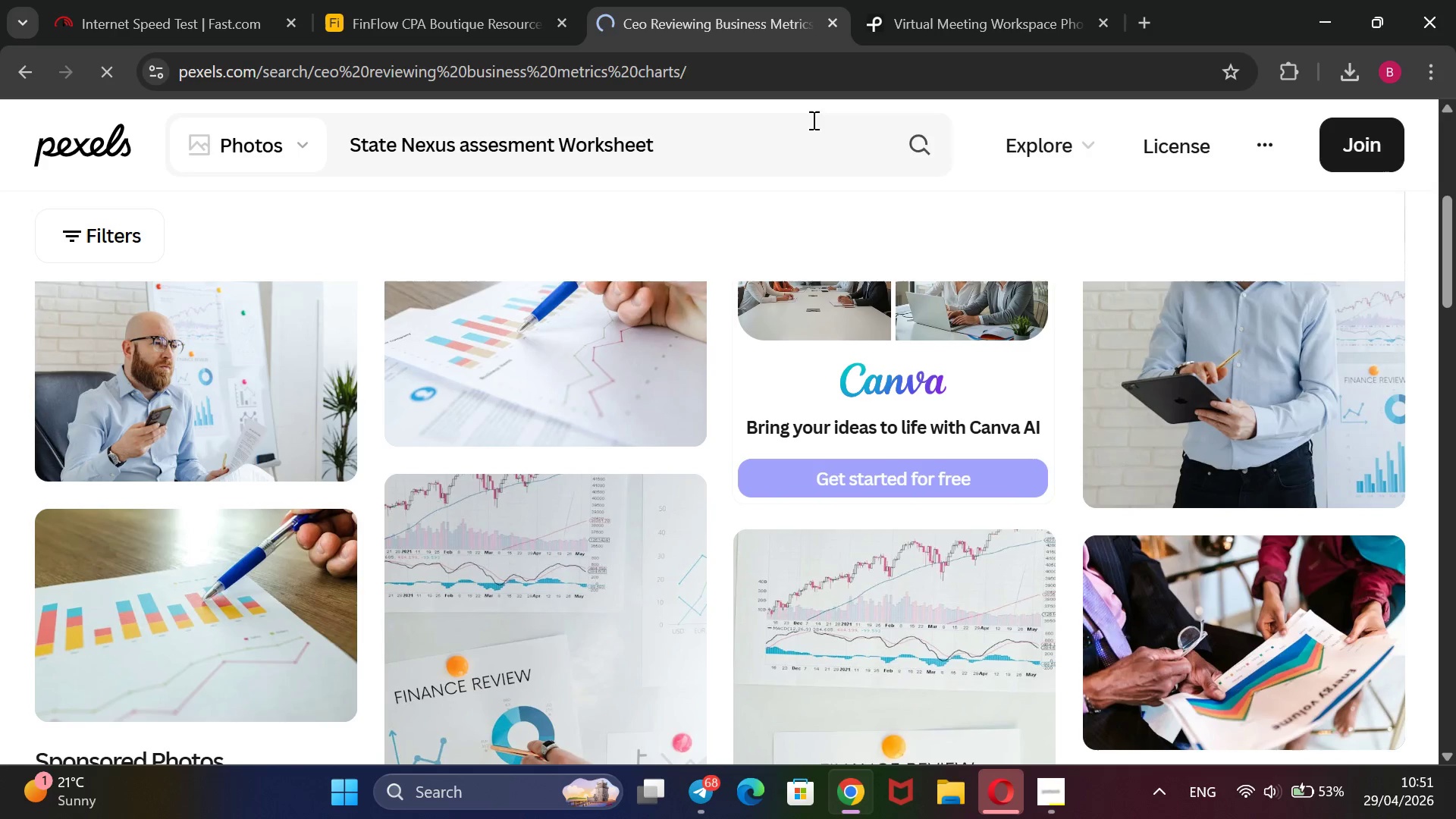 
left_click([1028, 20])